 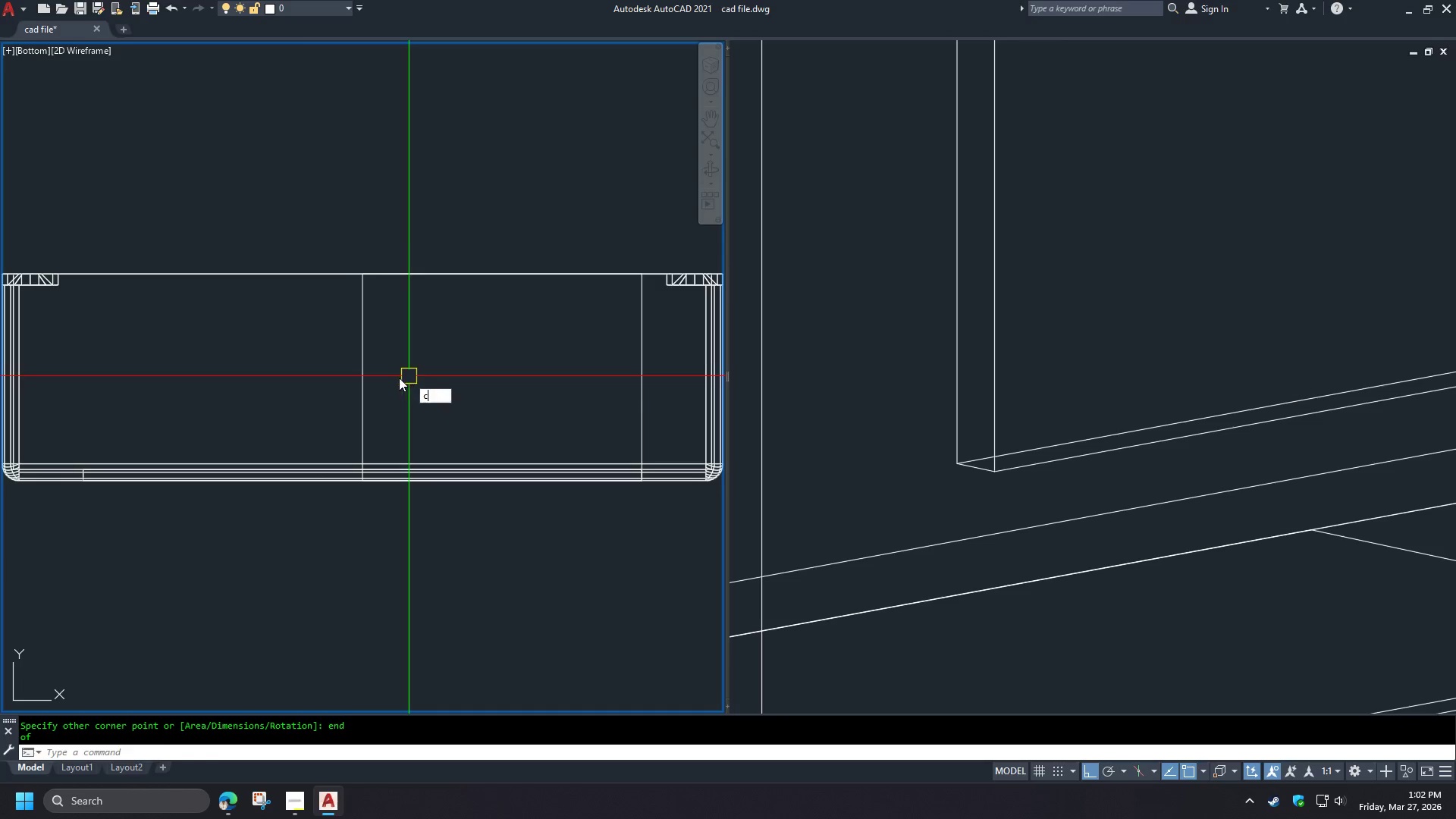 
key(Space)
 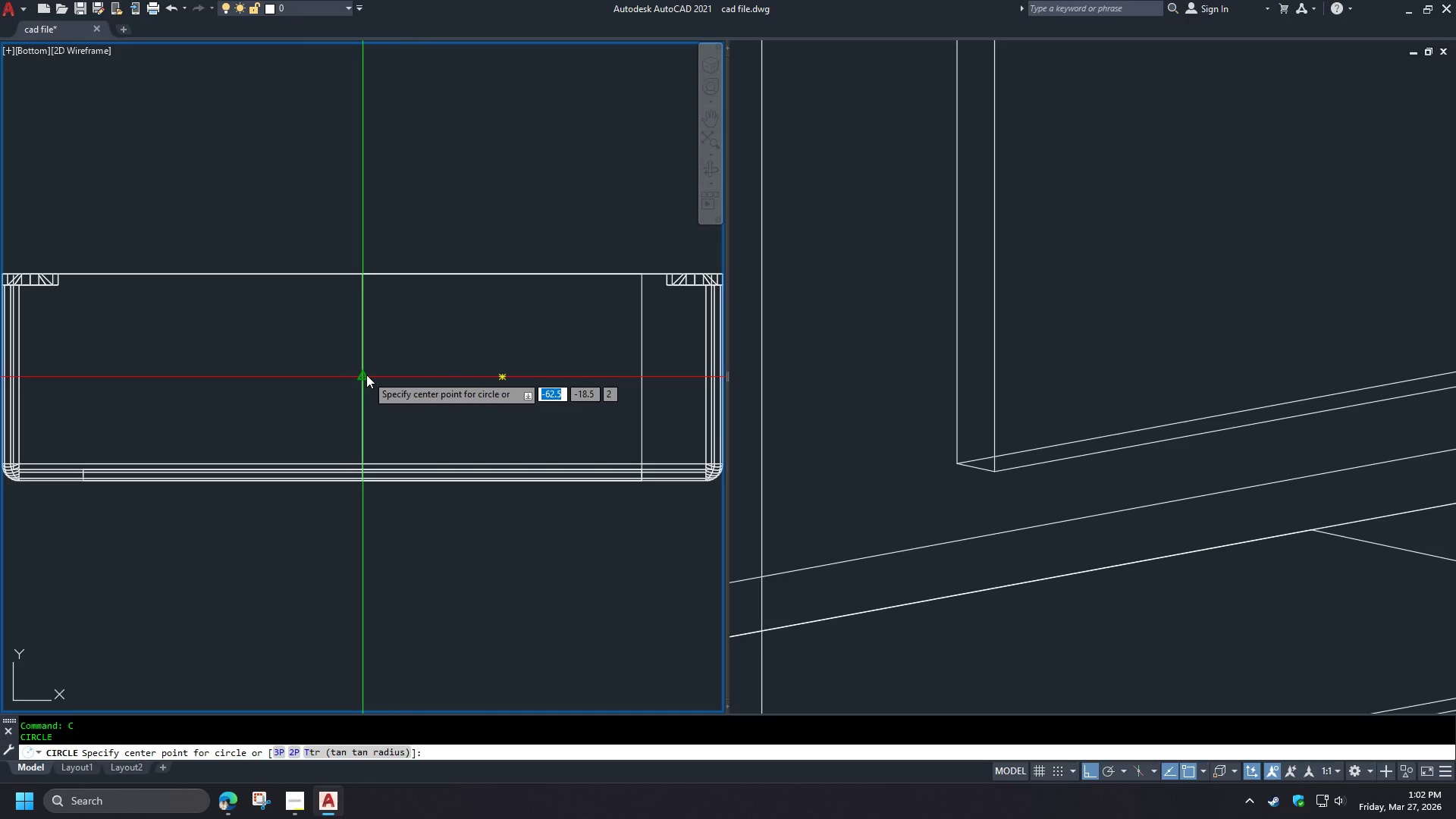 
left_click([366, 375])
 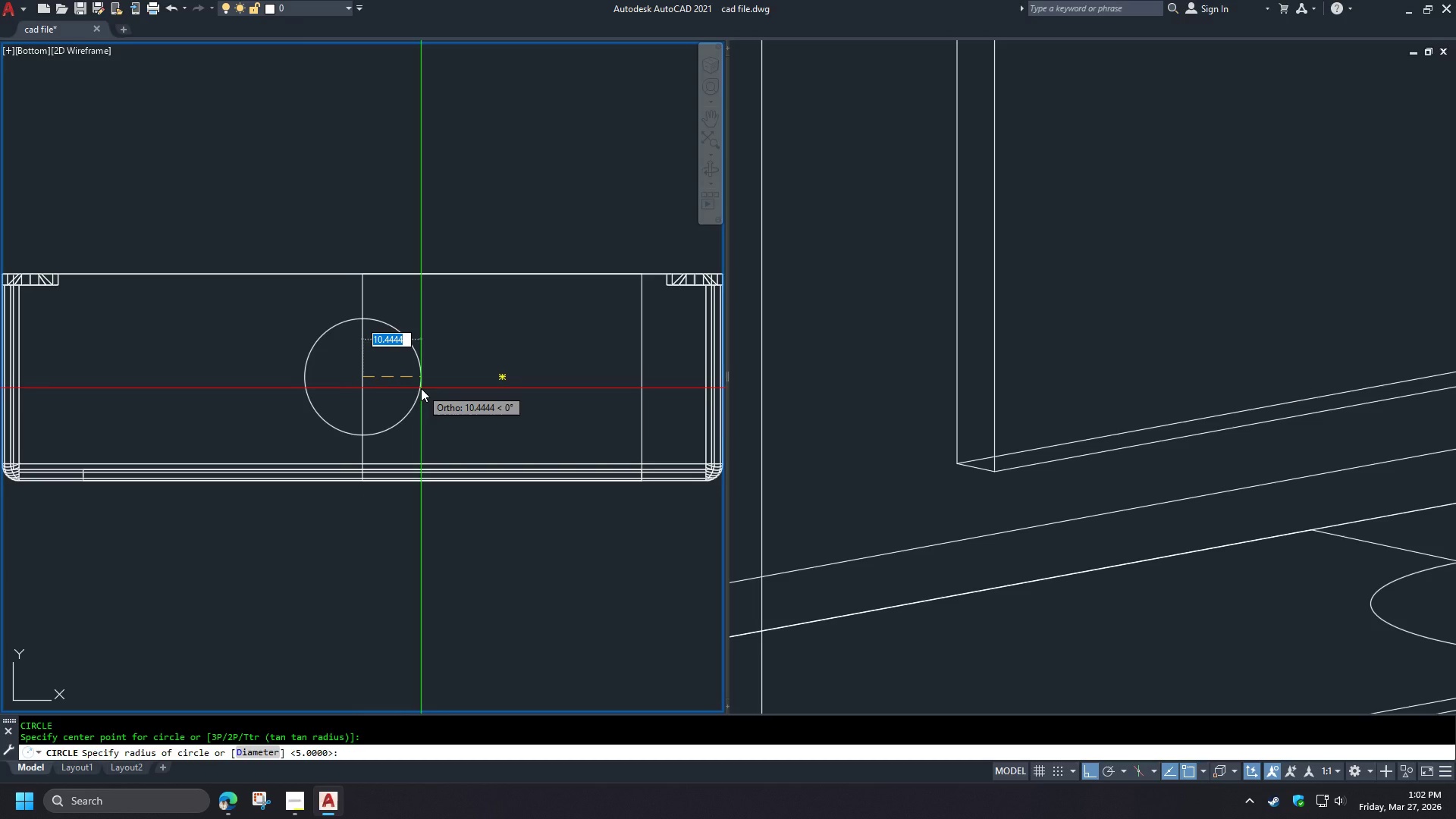 
key(D)
 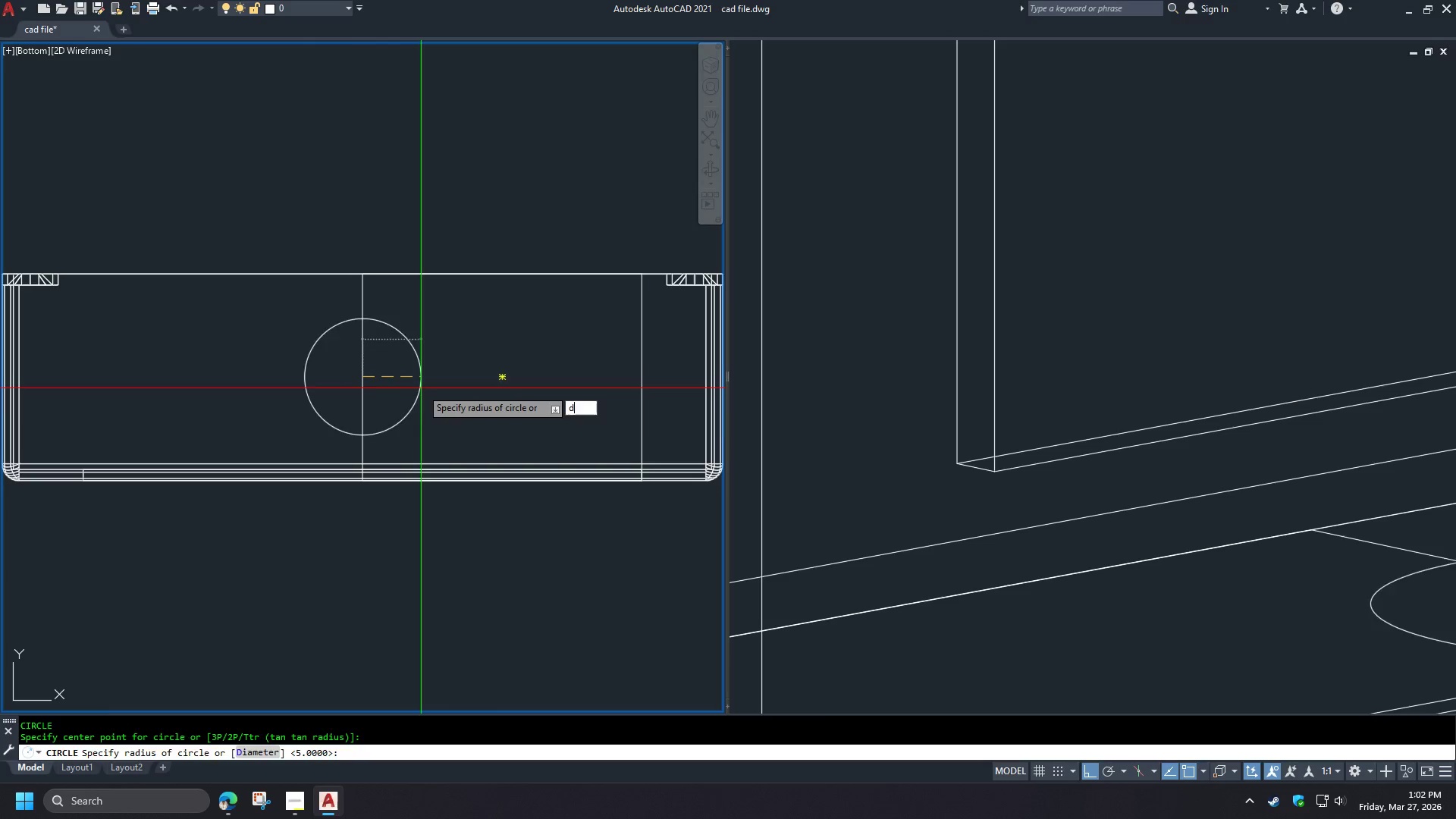 
key(Space)
 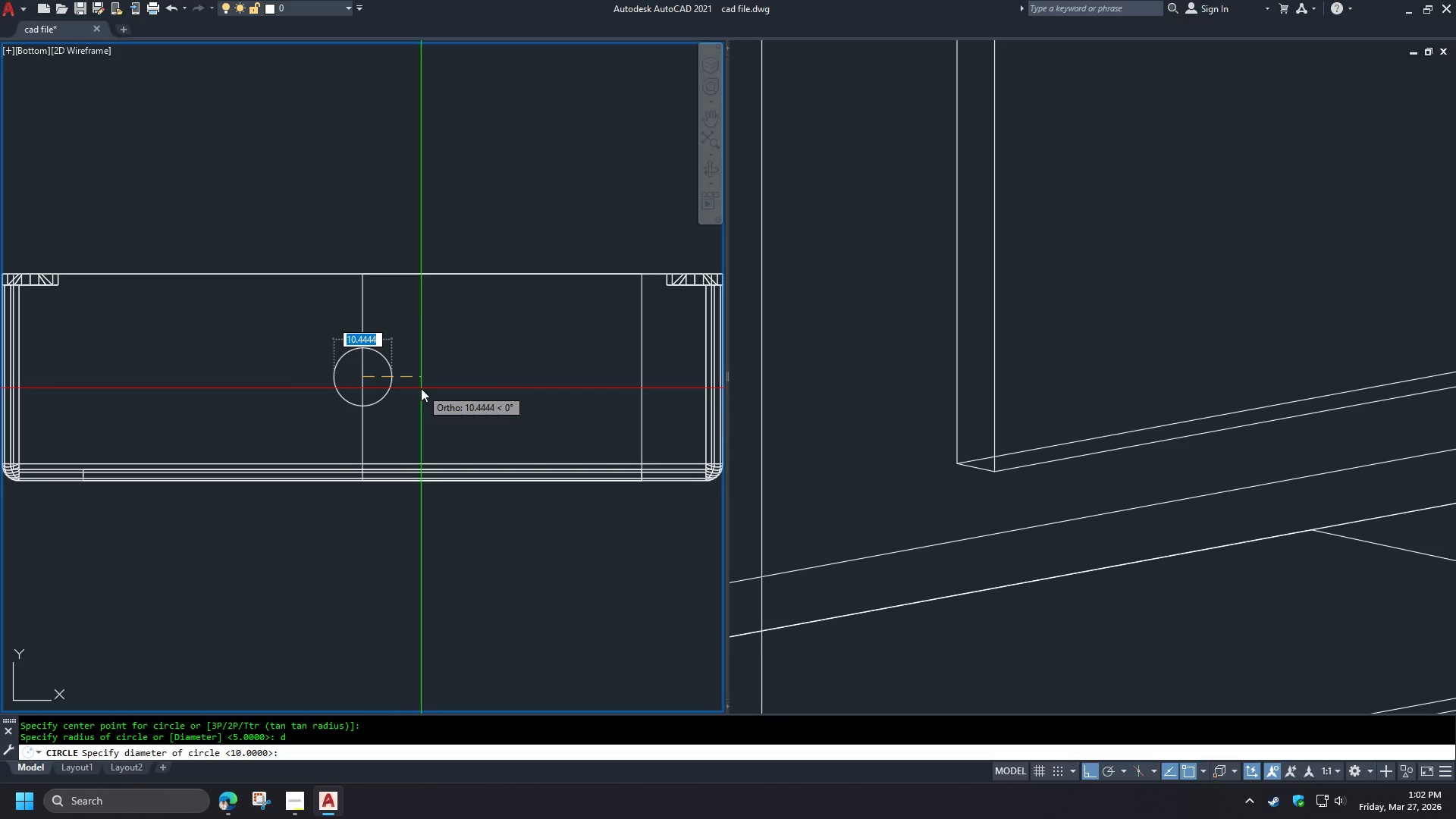 
key(Numpad1)
 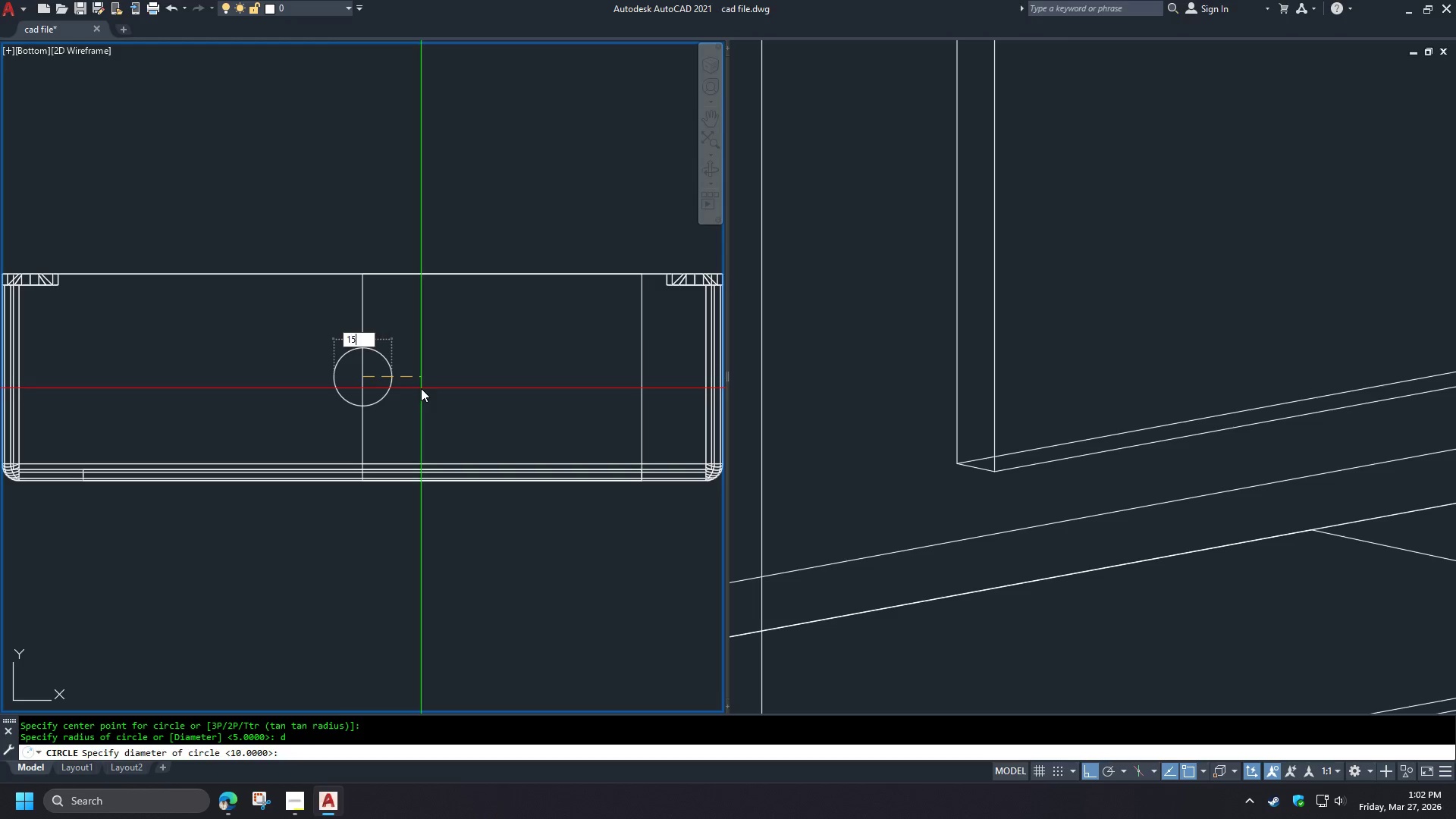 
key(Numpad5)
 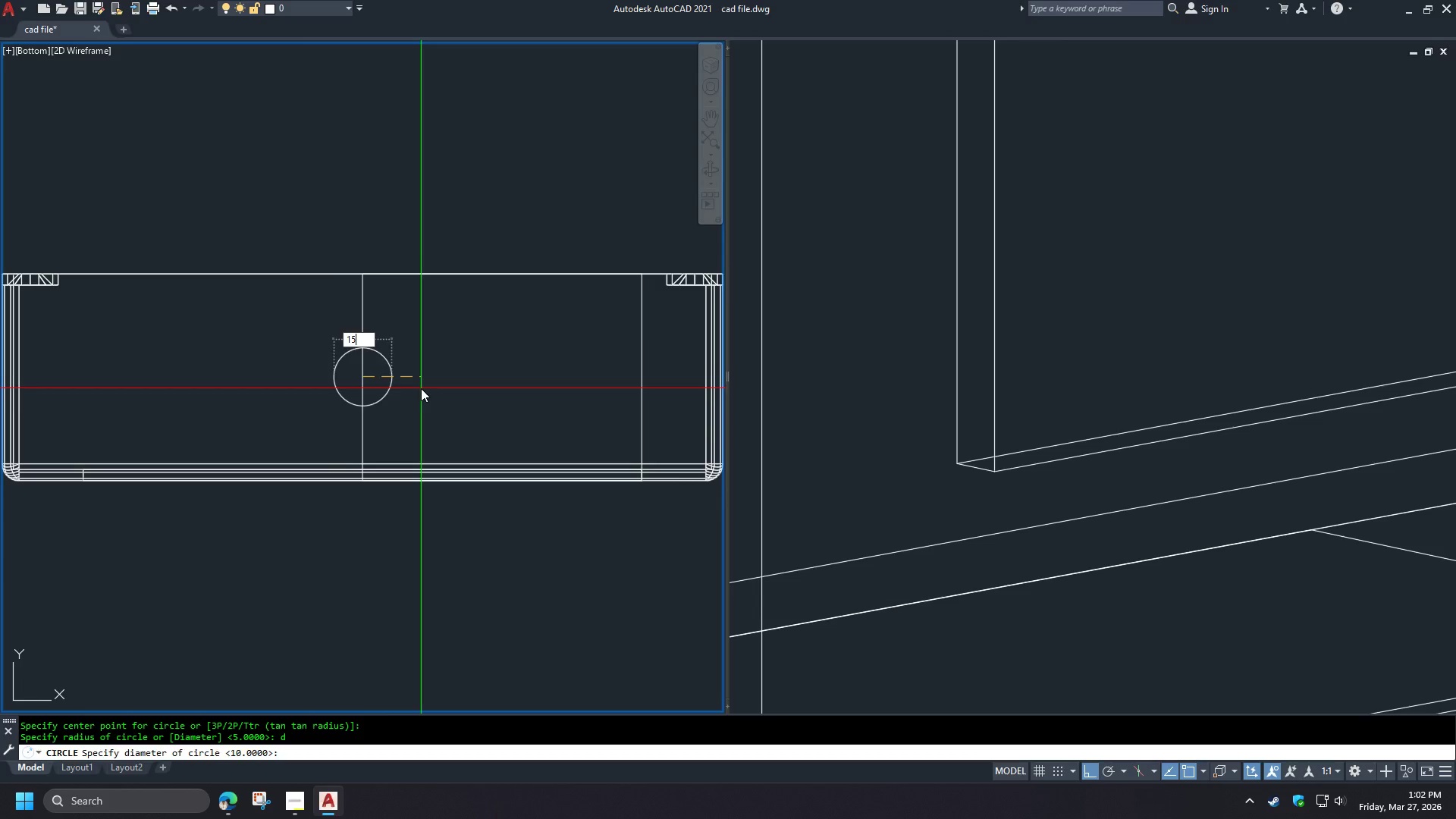 
key(Space)
 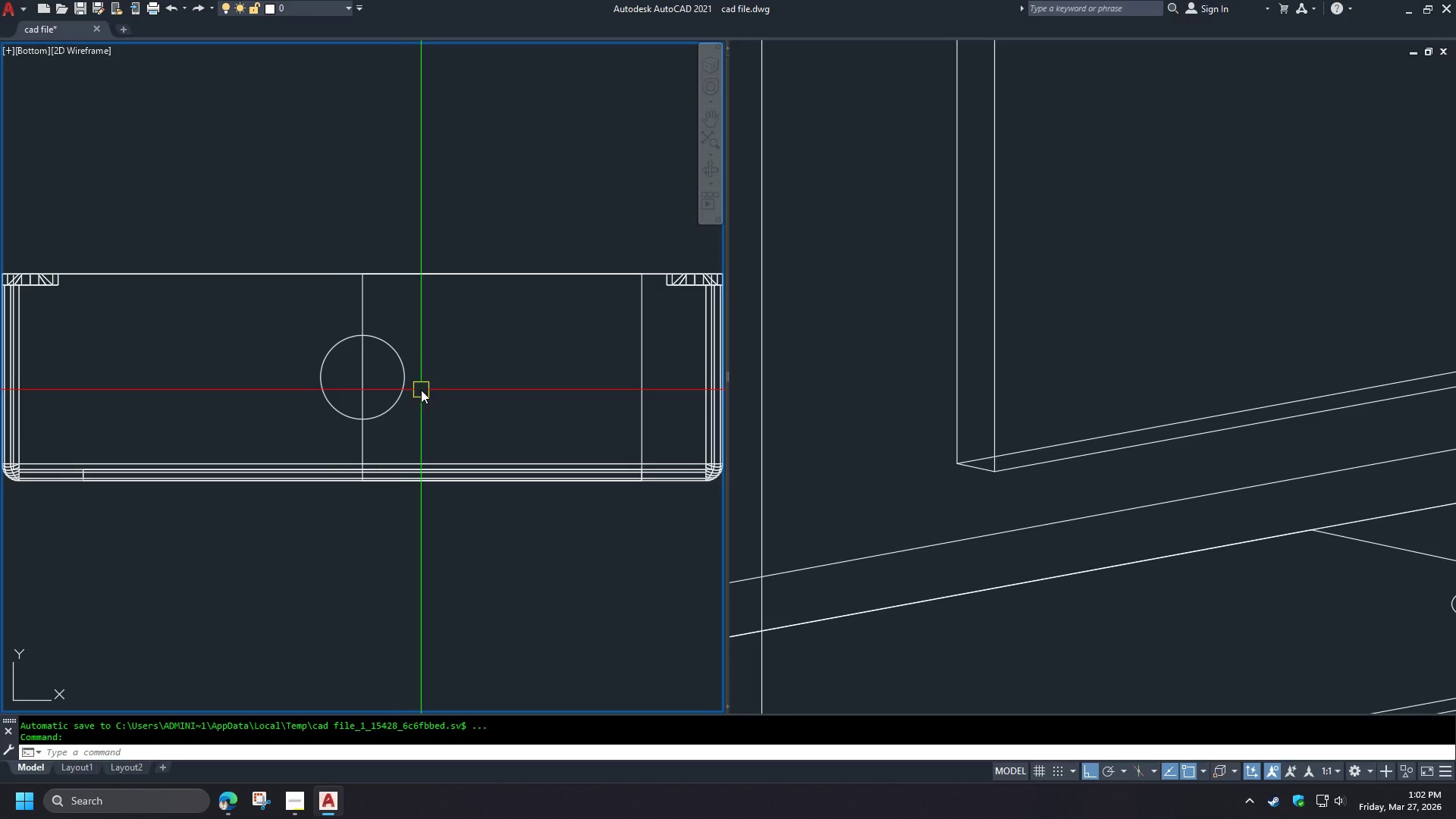 
left_click([1244, 661])
 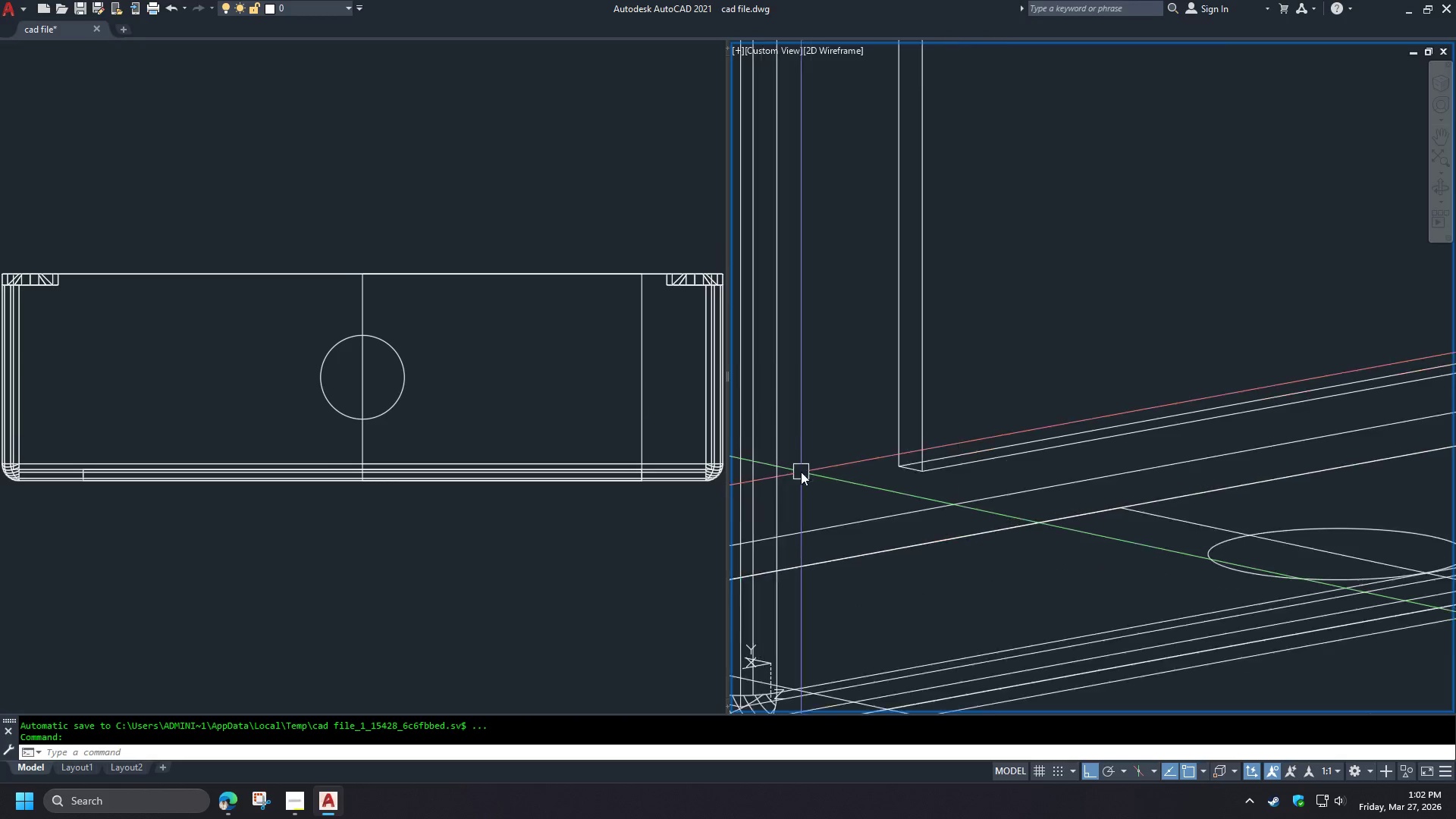 
type(ex)
 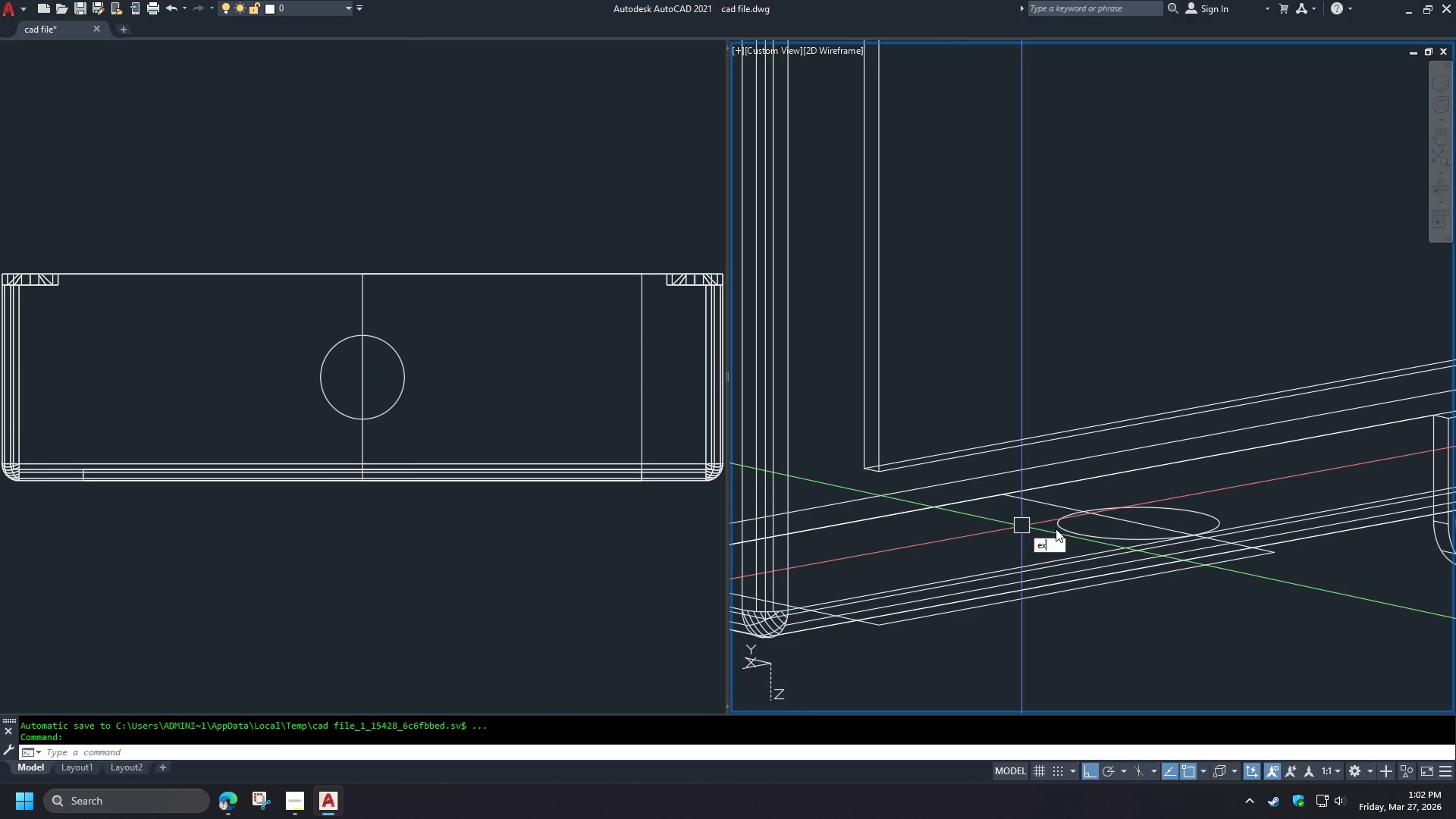 
scroll: coordinate [805, 472], scroll_direction: down, amount: 2.0
 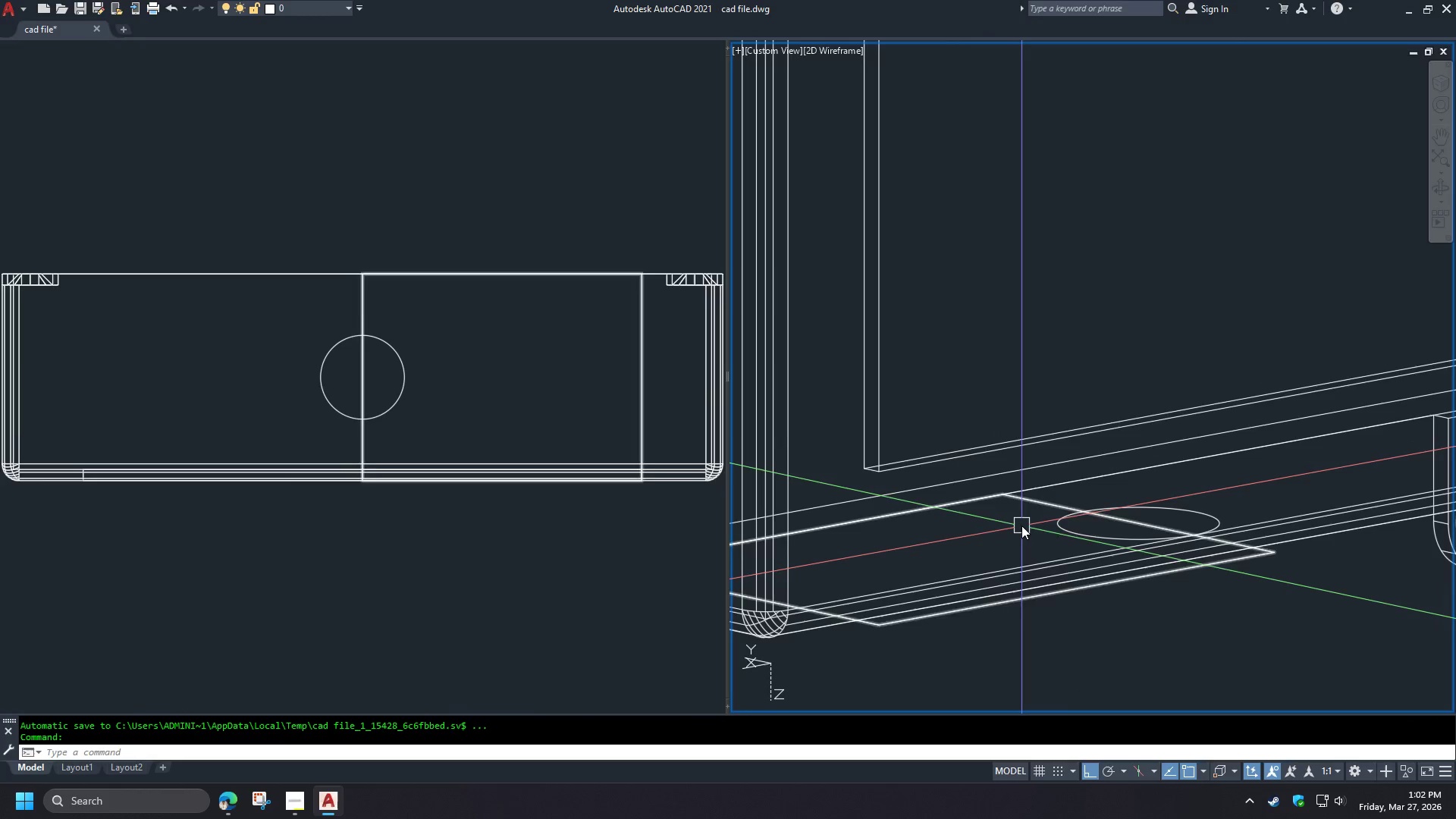 
key(T)
 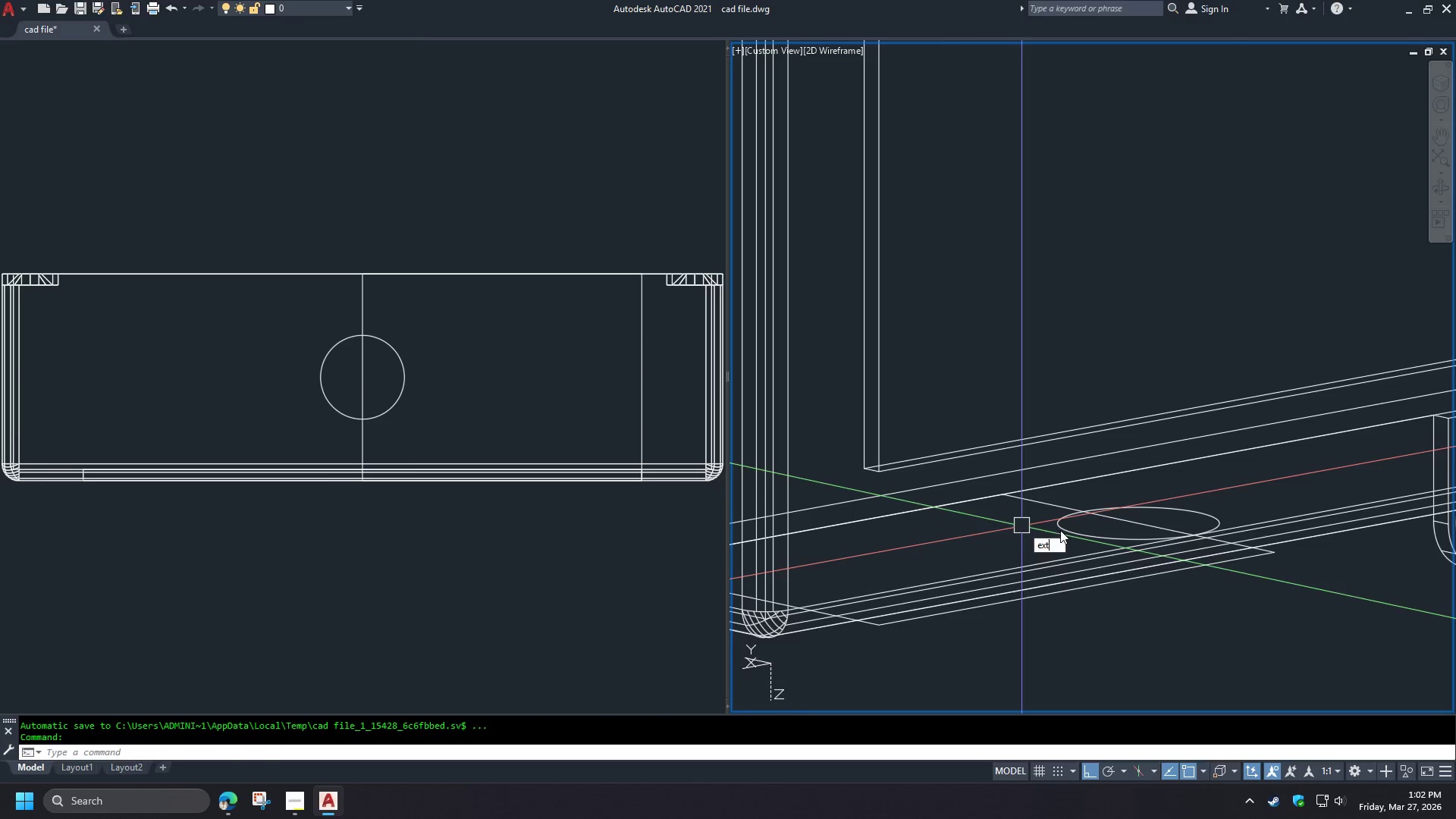 
key(Space)
 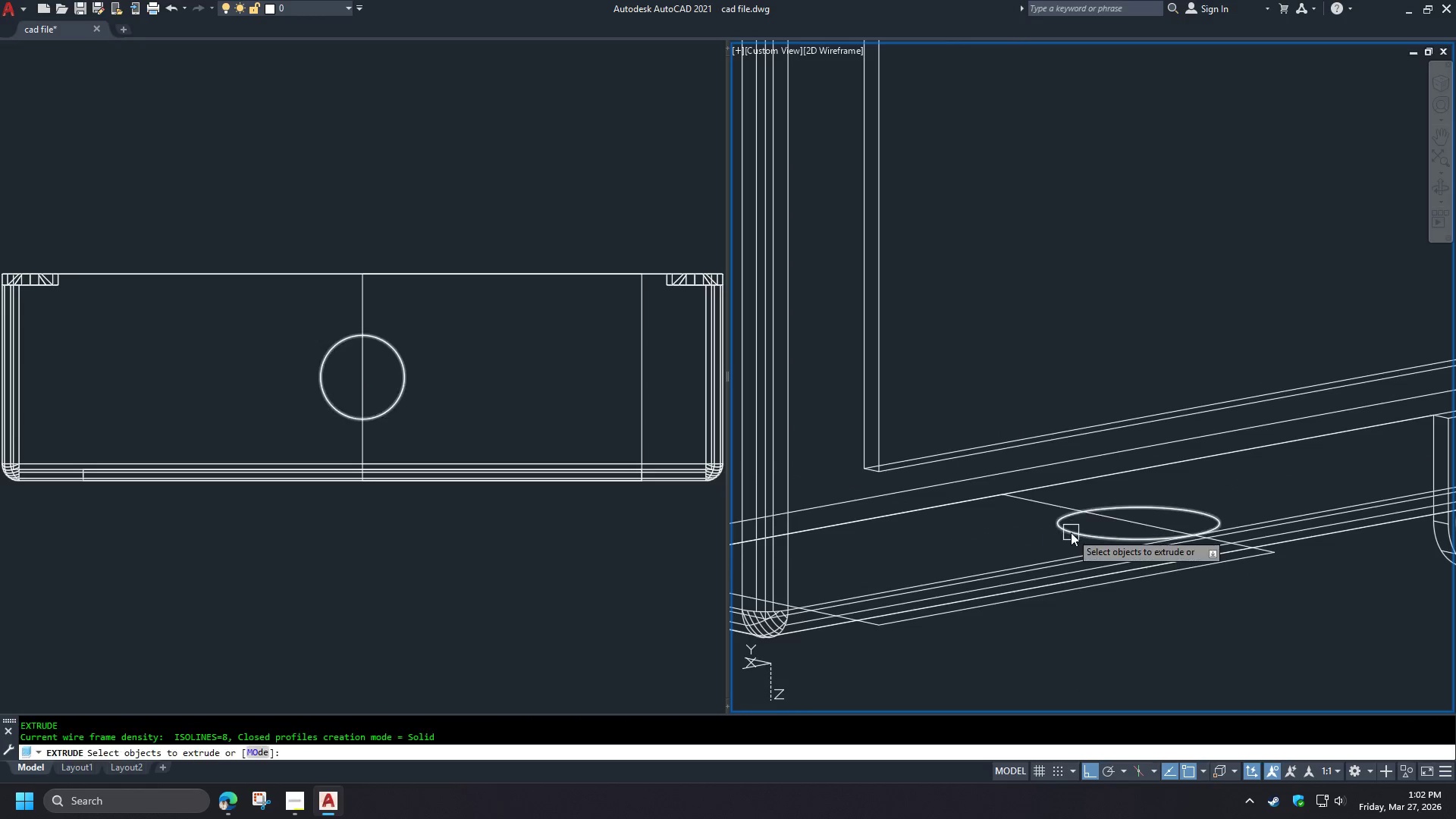 
left_click([1071, 532])
 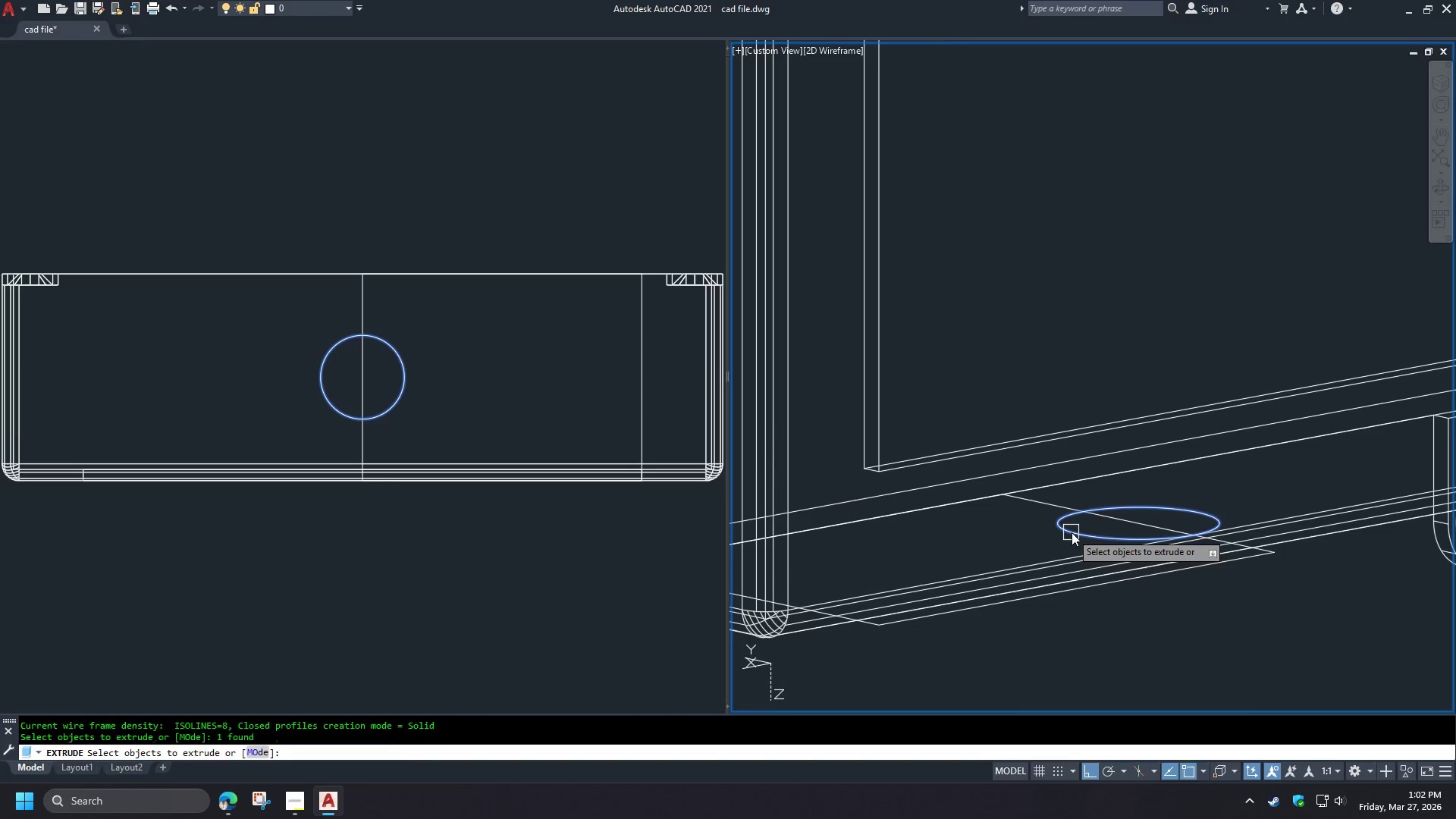 
key(Space)
 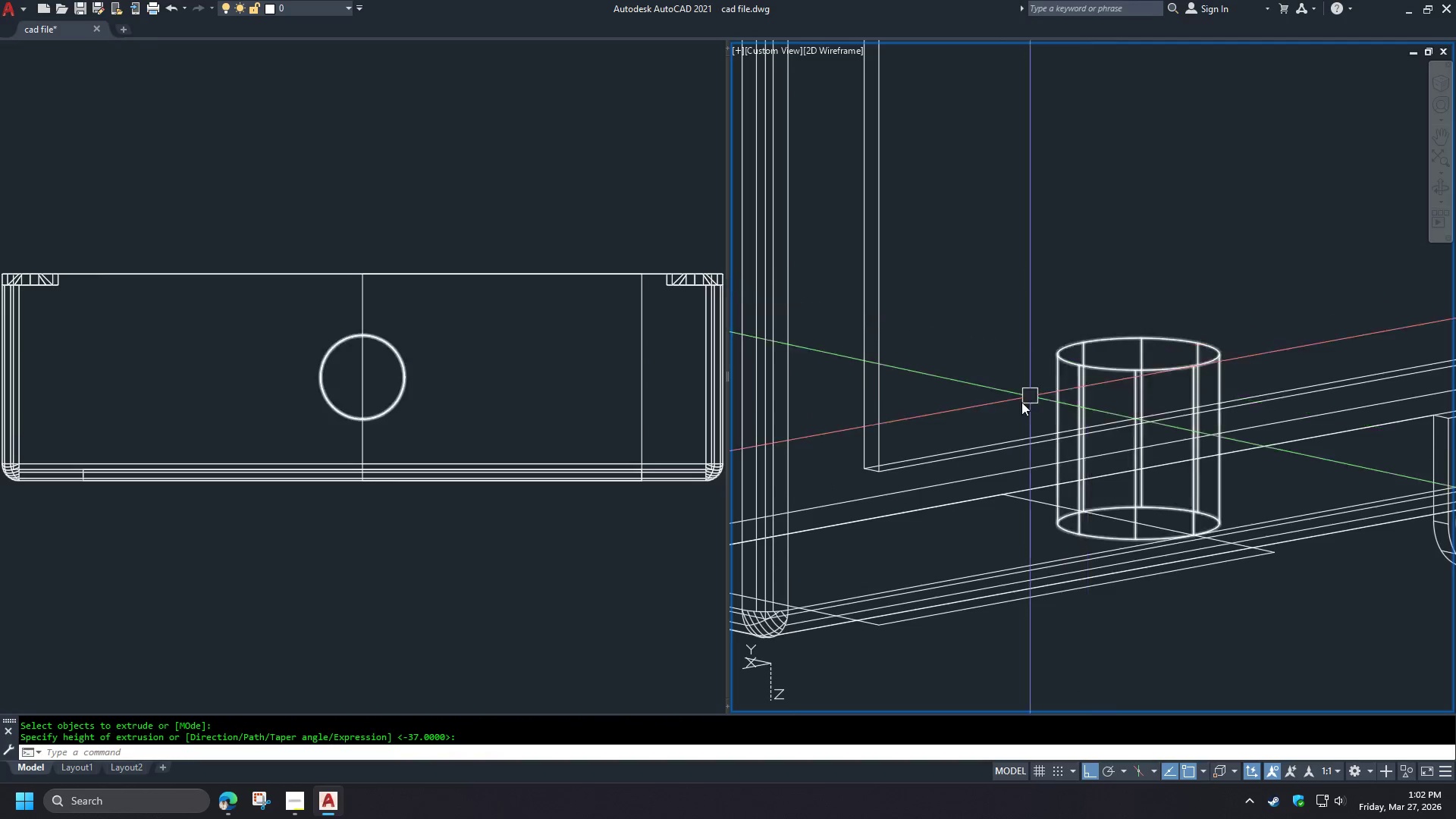 
scroll: coordinate [967, 473], scroll_direction: down, amount: 2.0
 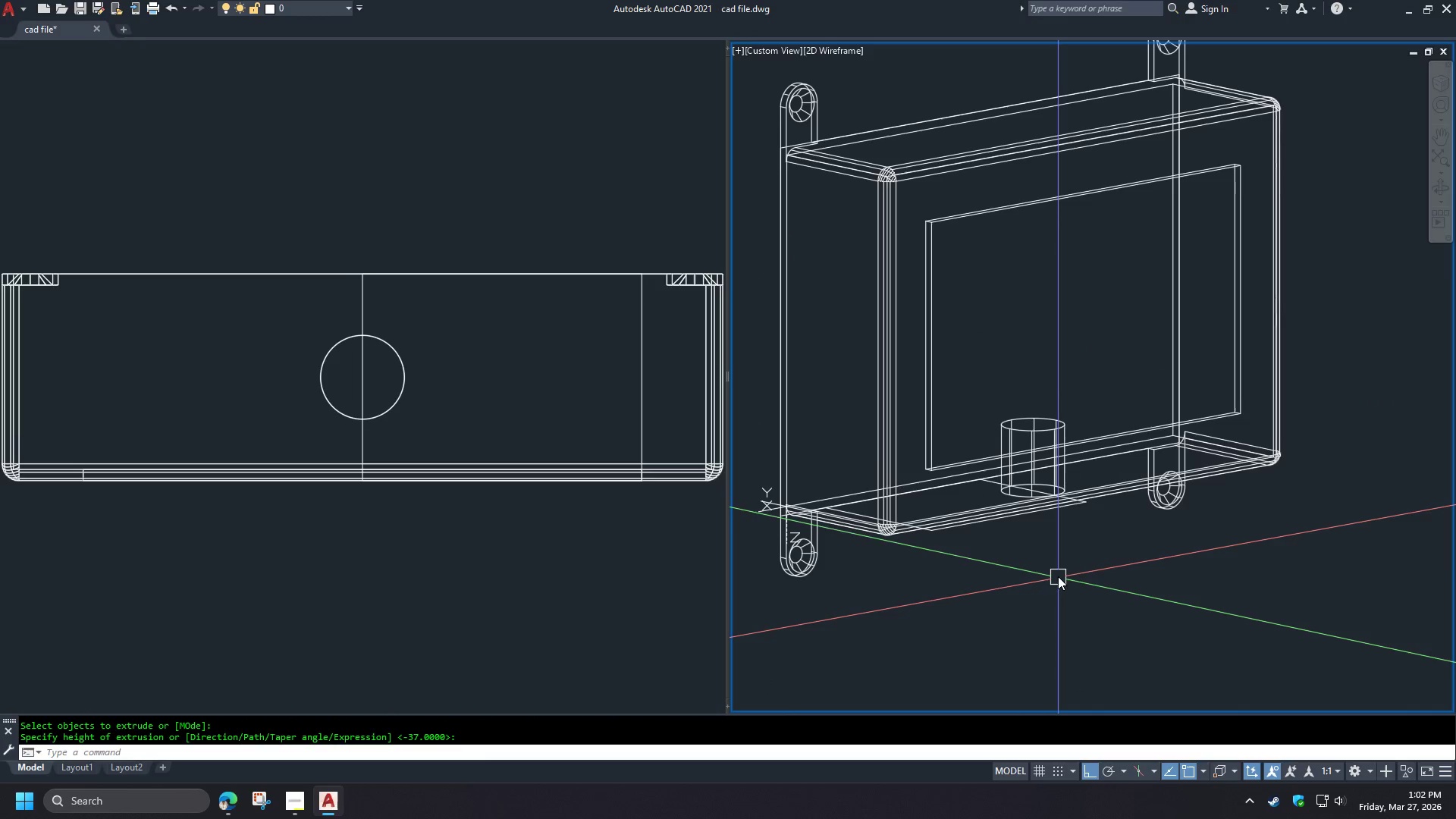 
type(su)
 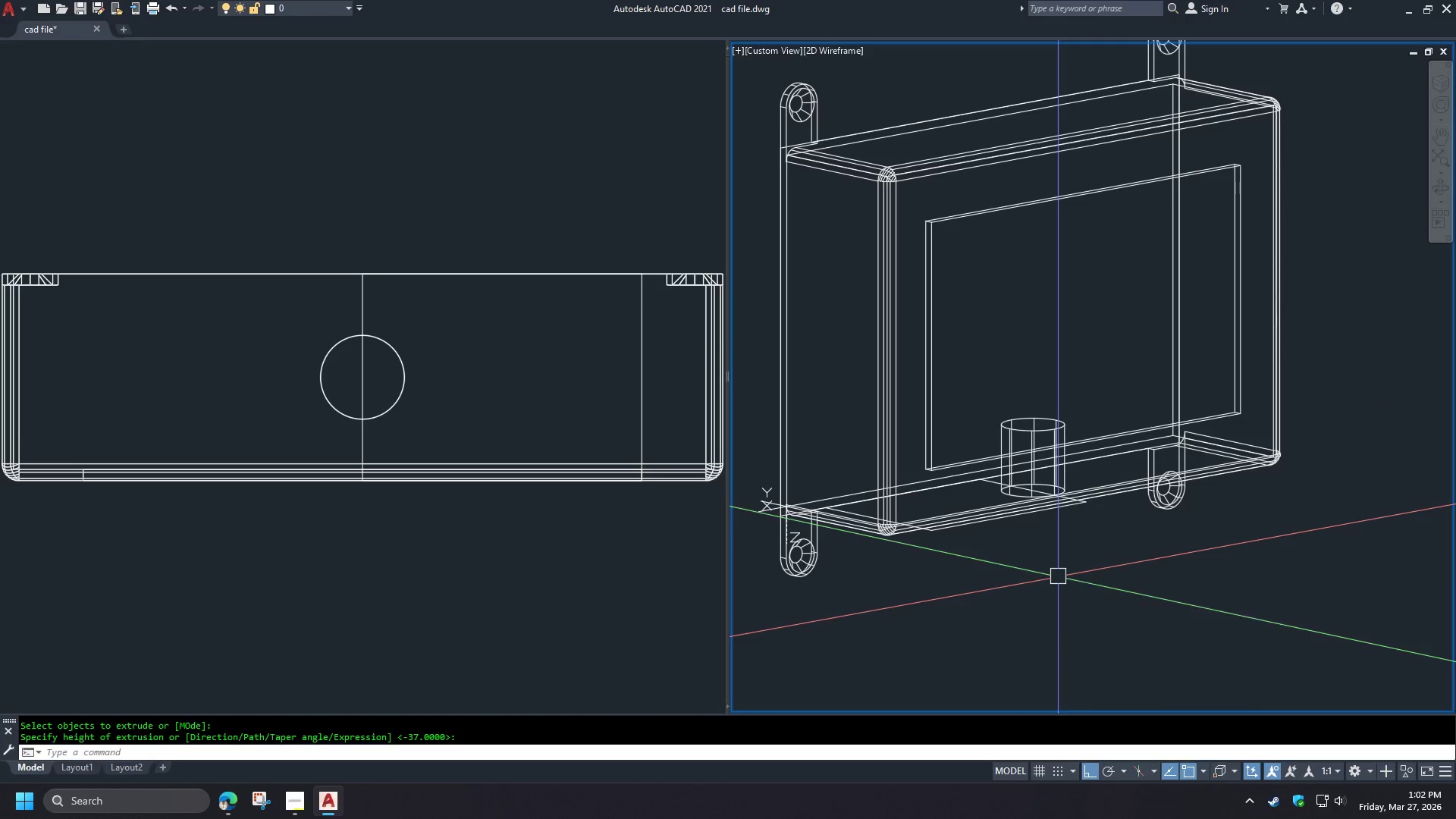 
key(Space)
 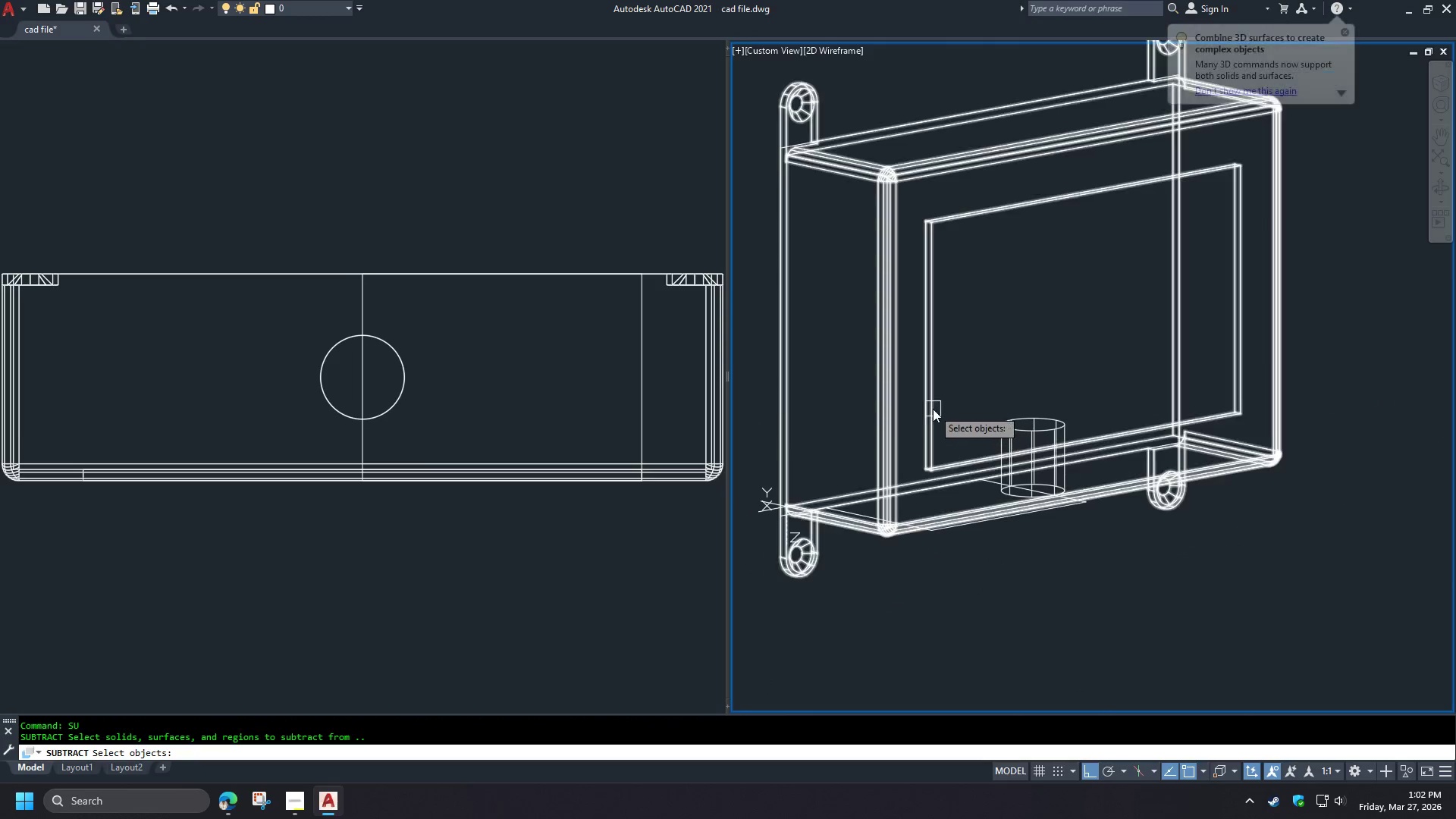 
left_click([929, 409])
 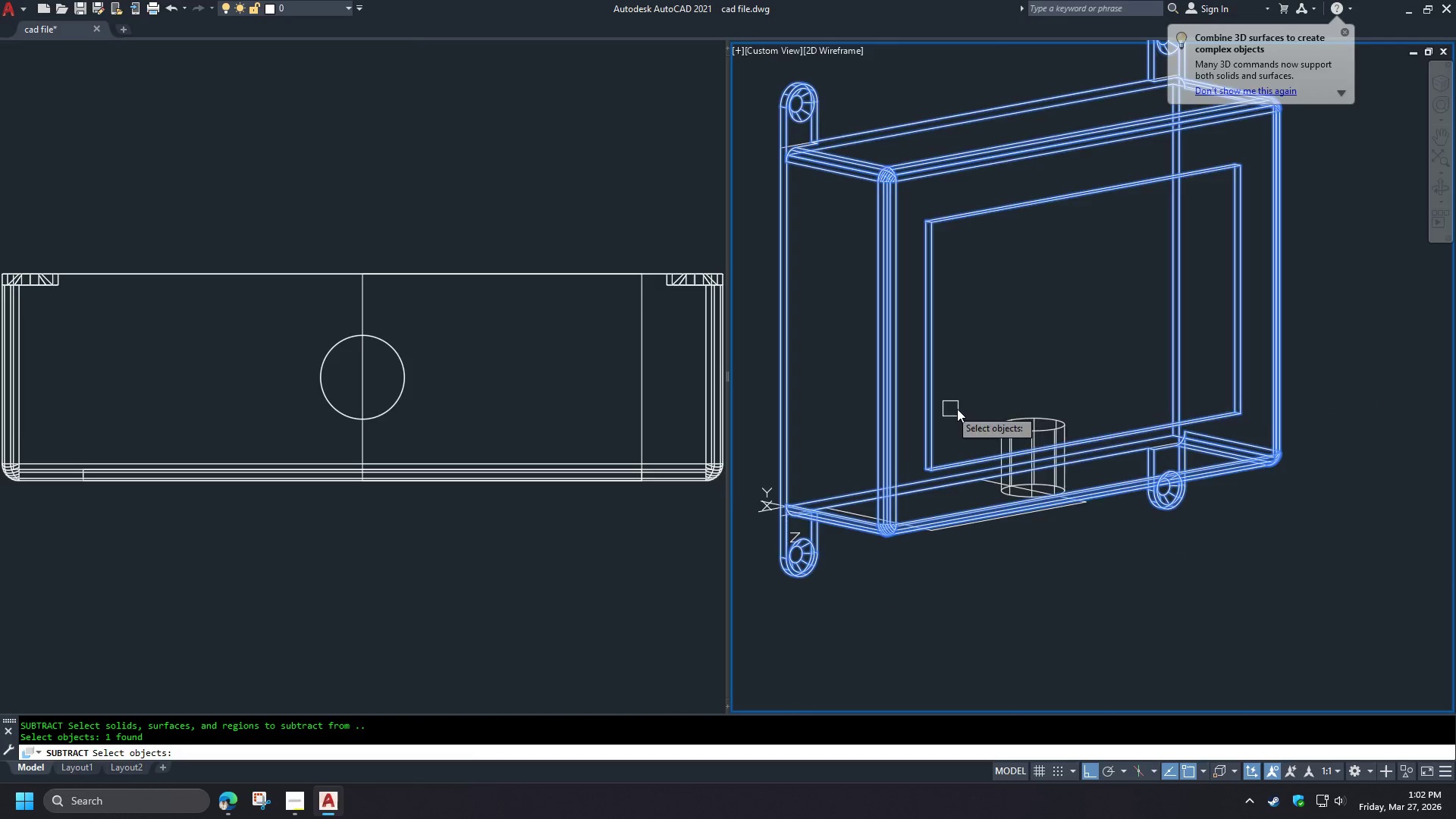 
key(Space)
 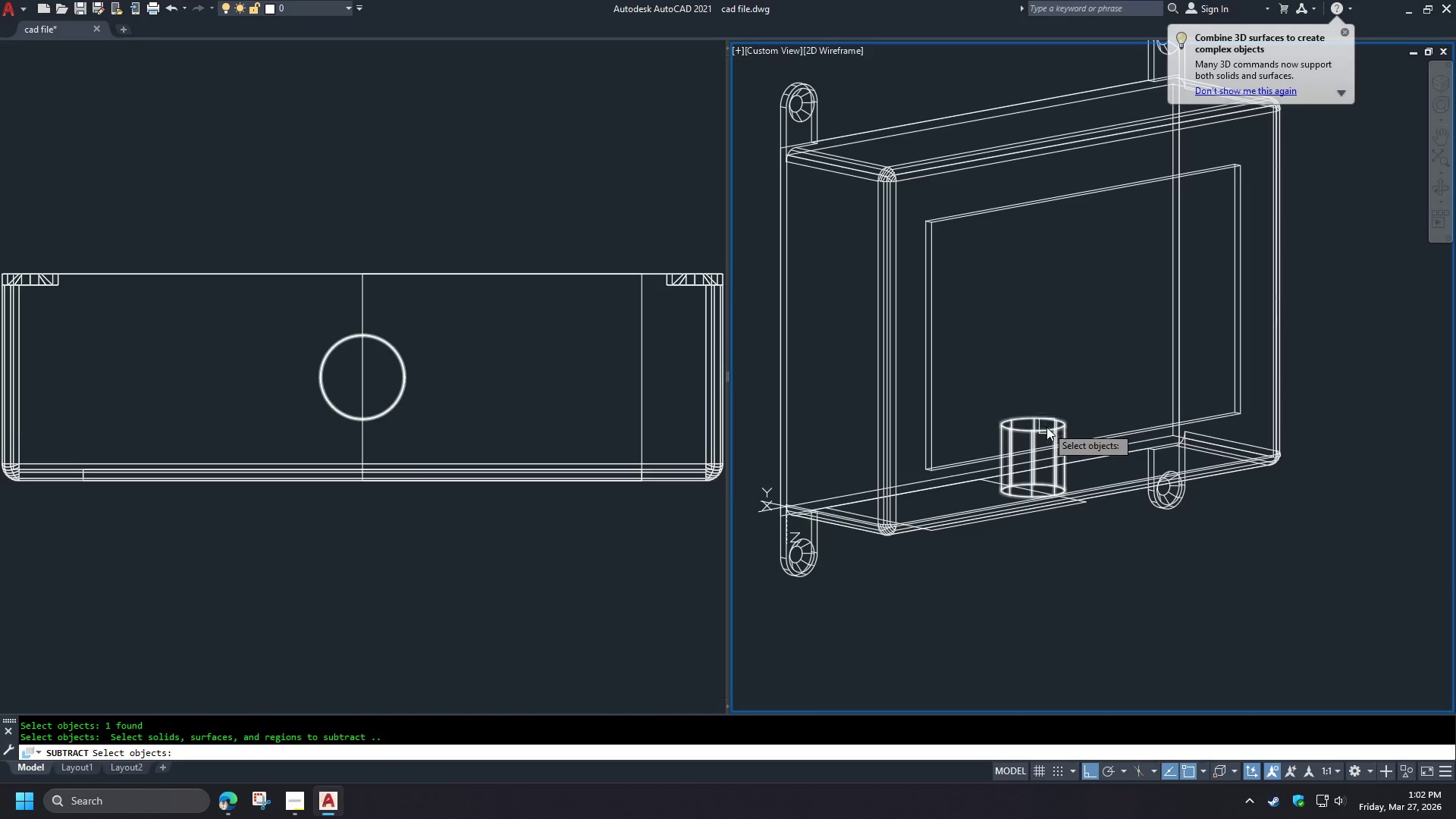 
double_click([1047, 431])
 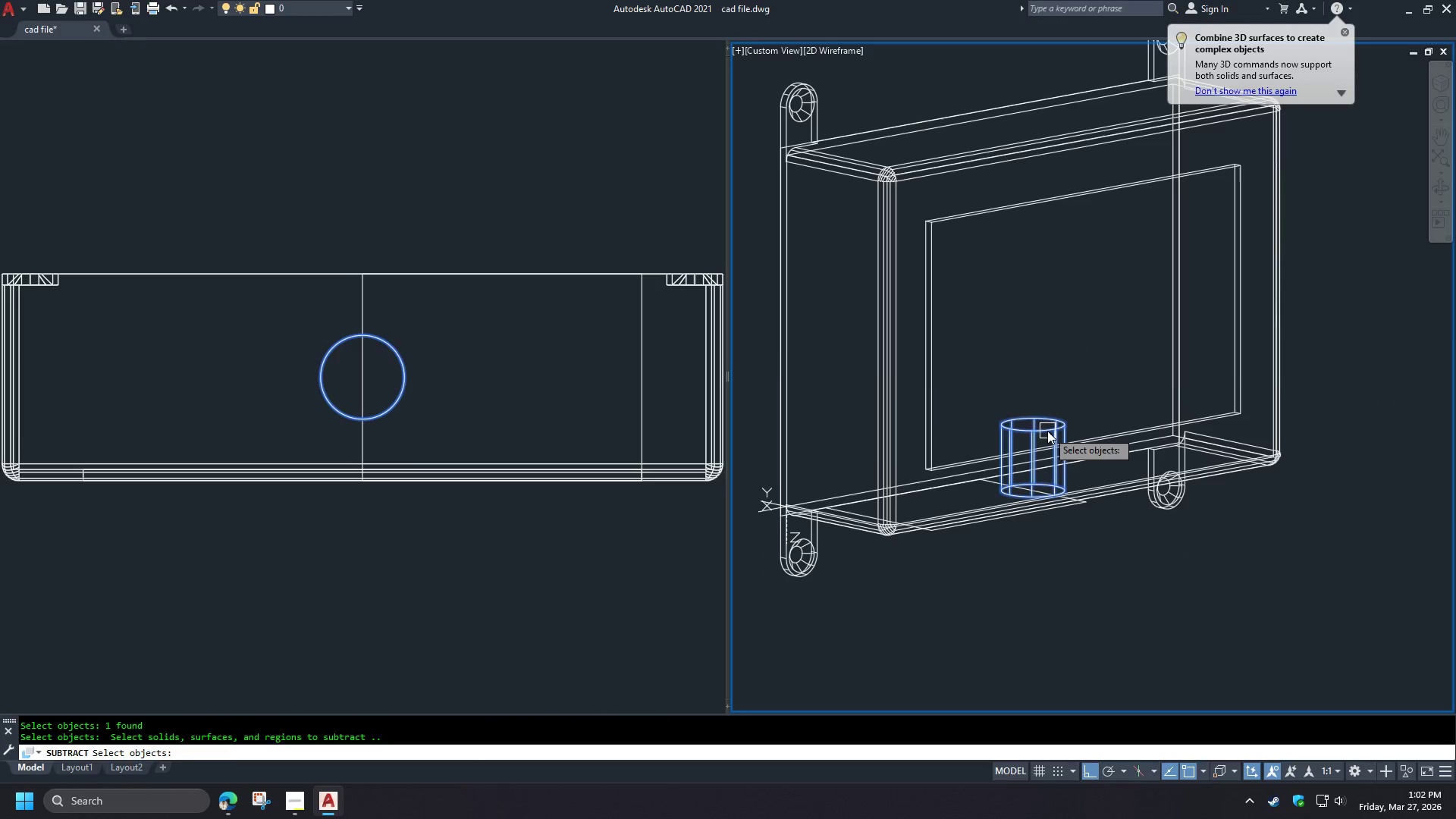 
key(Space)
 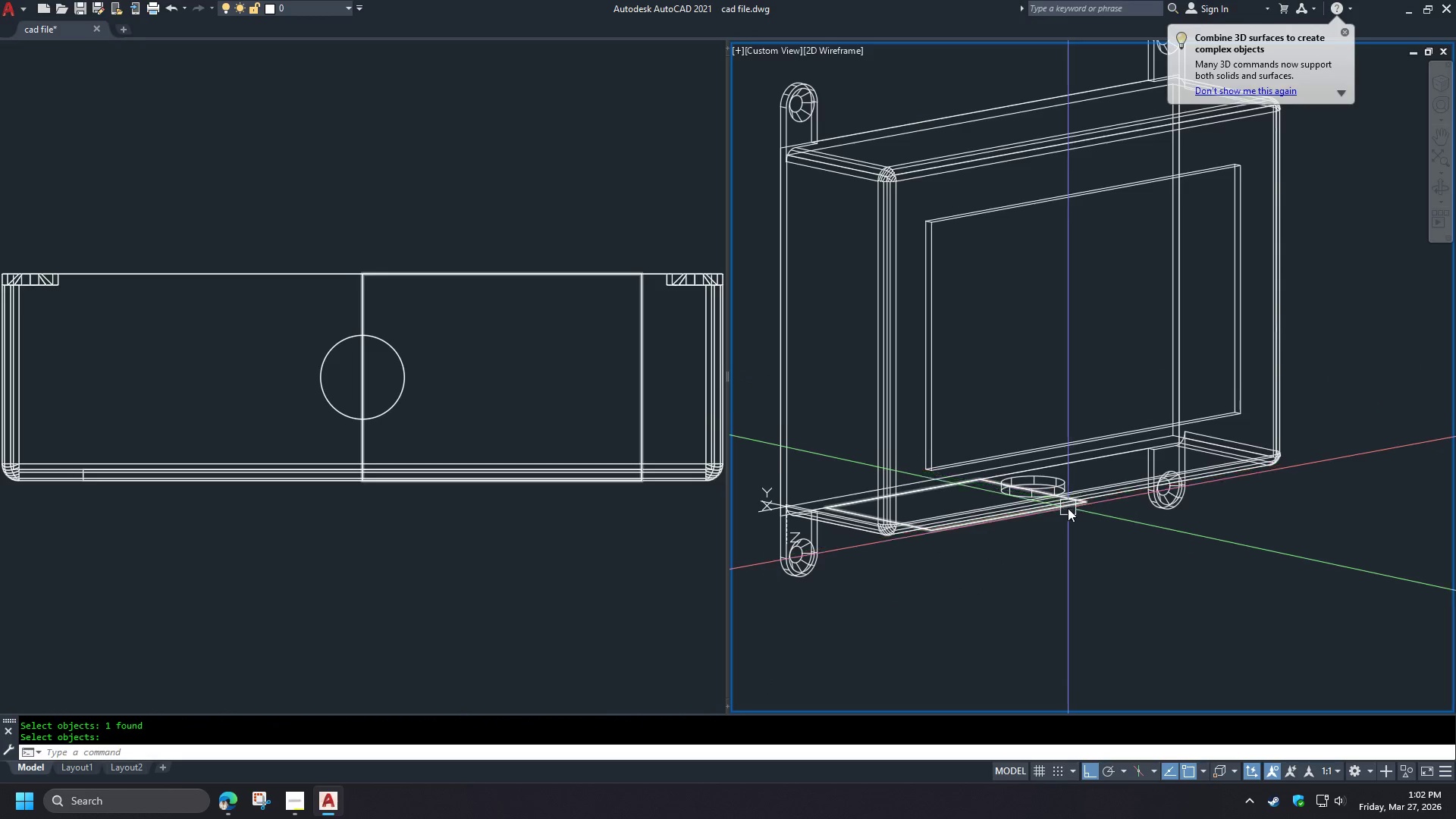 
left_click([1068, 510])
 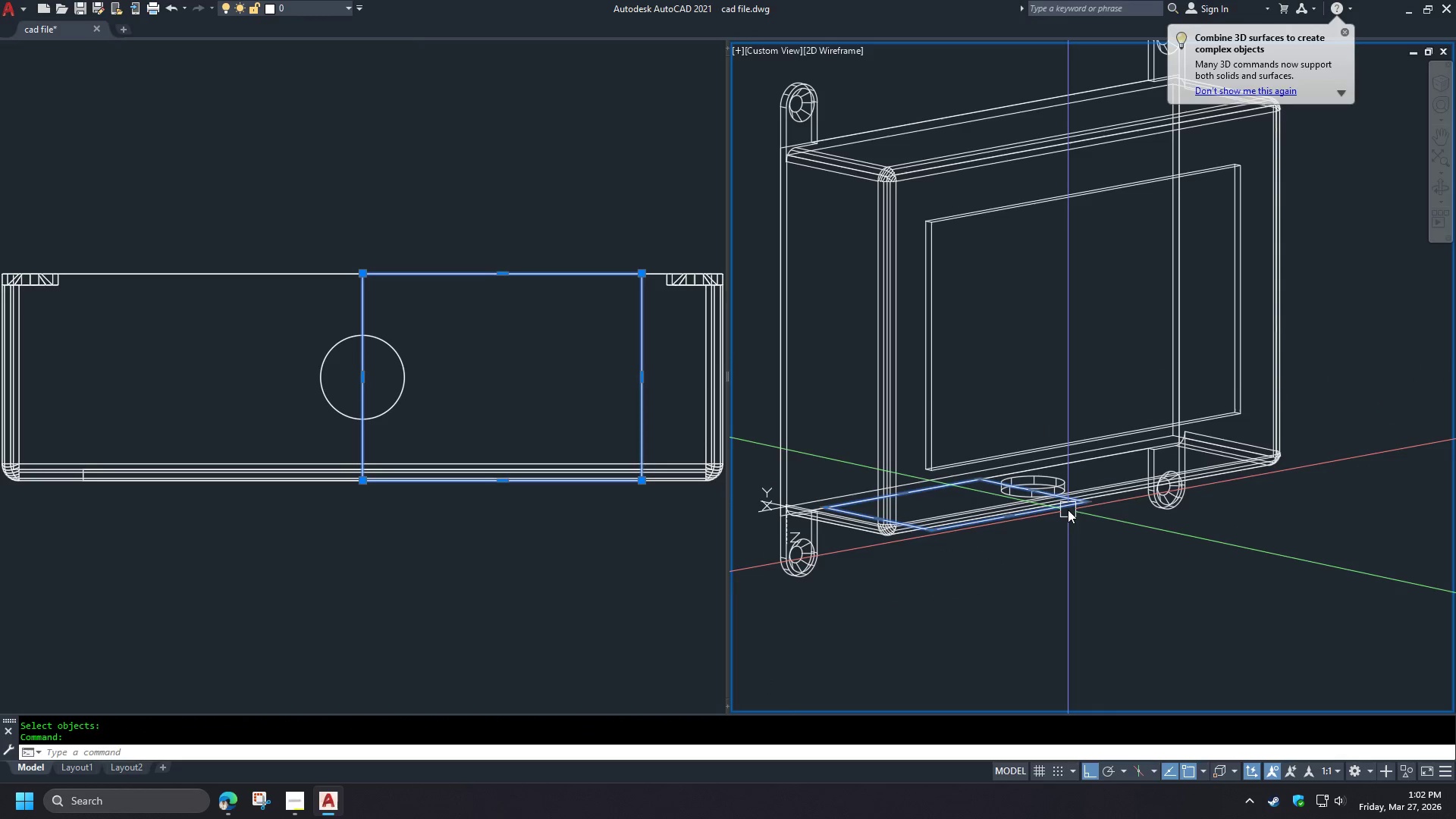 
key(E)
 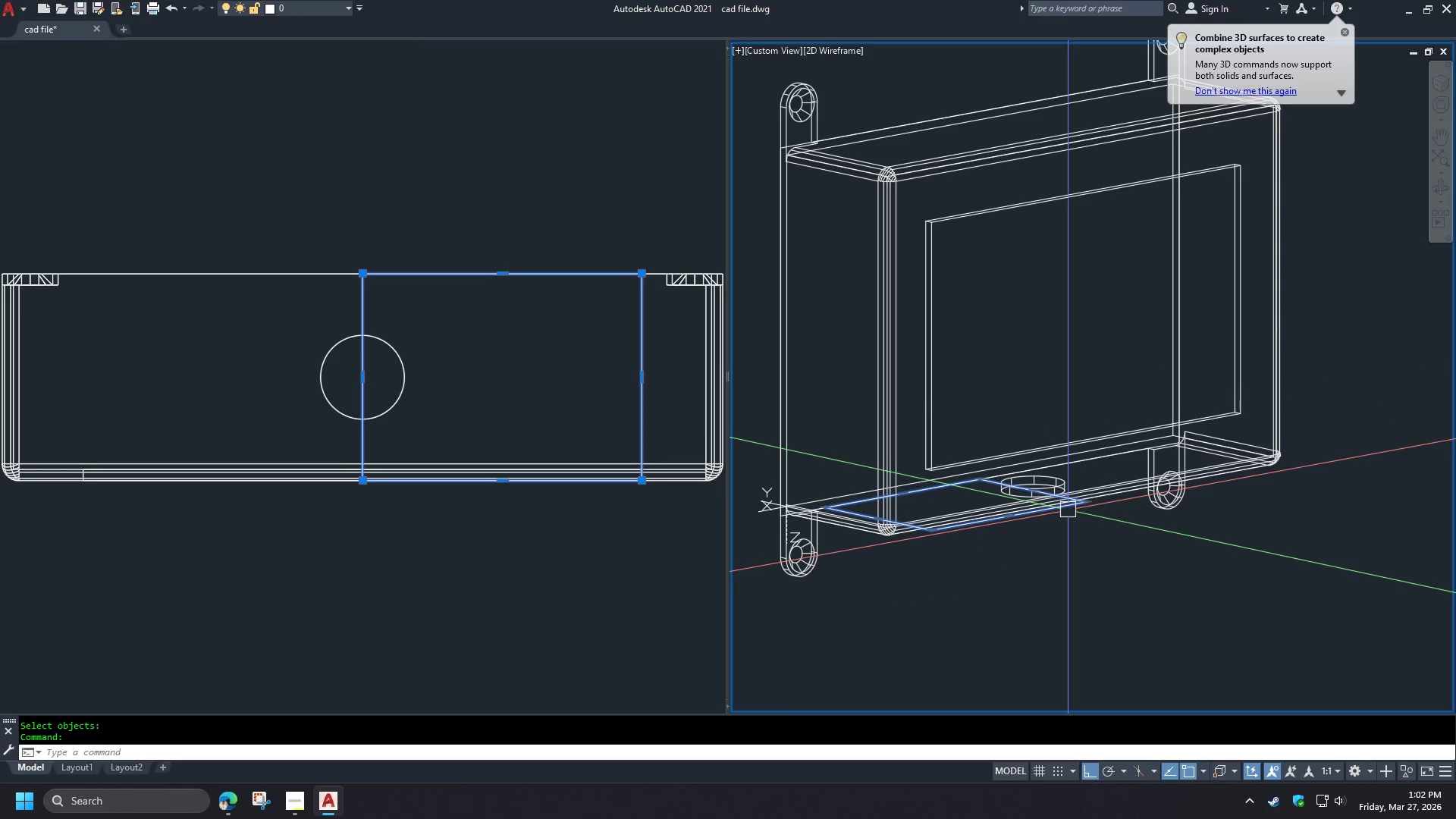 
key(Space)
 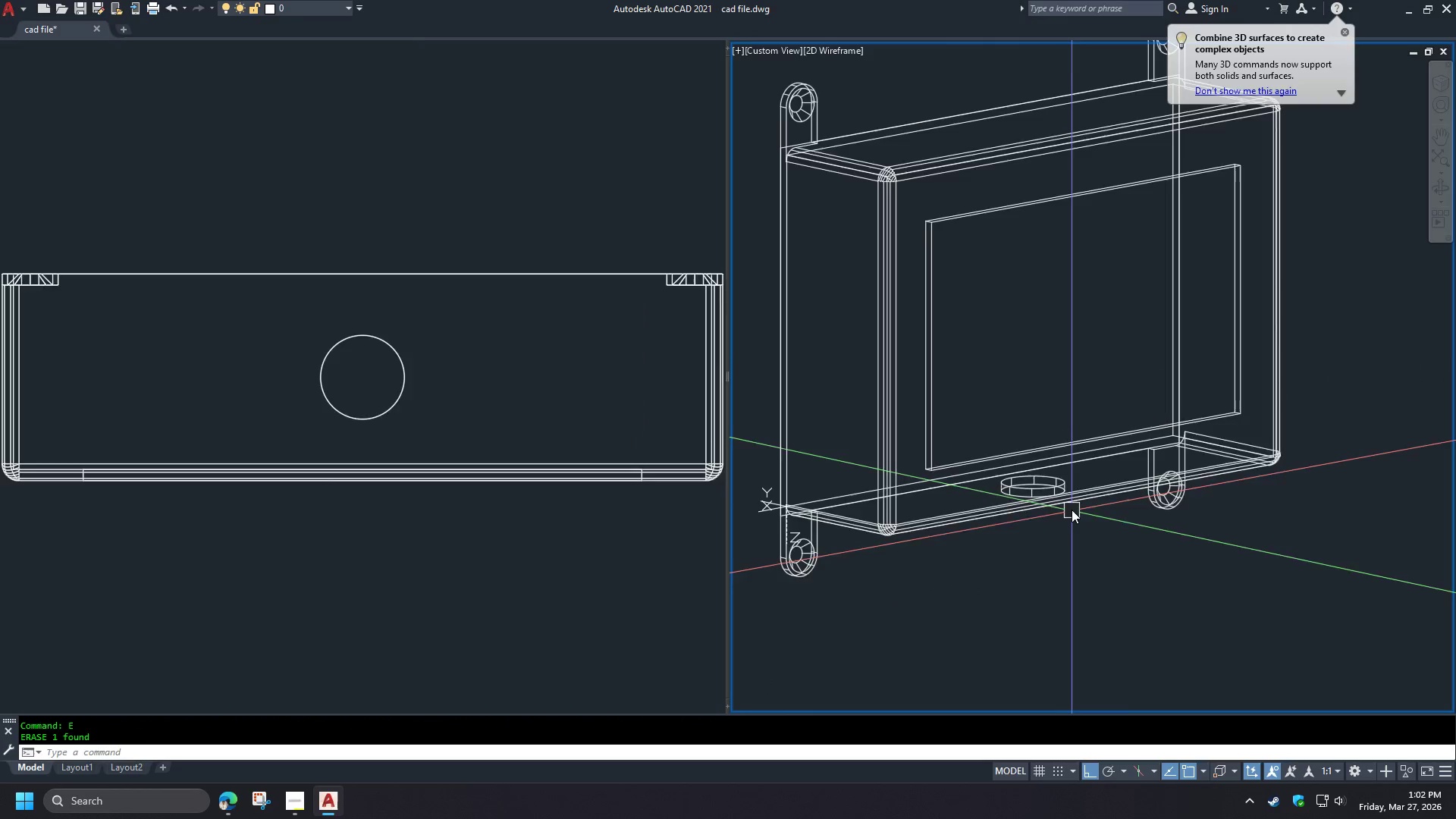 
hold_key(key=ShiftLeft, duration=1.09)
 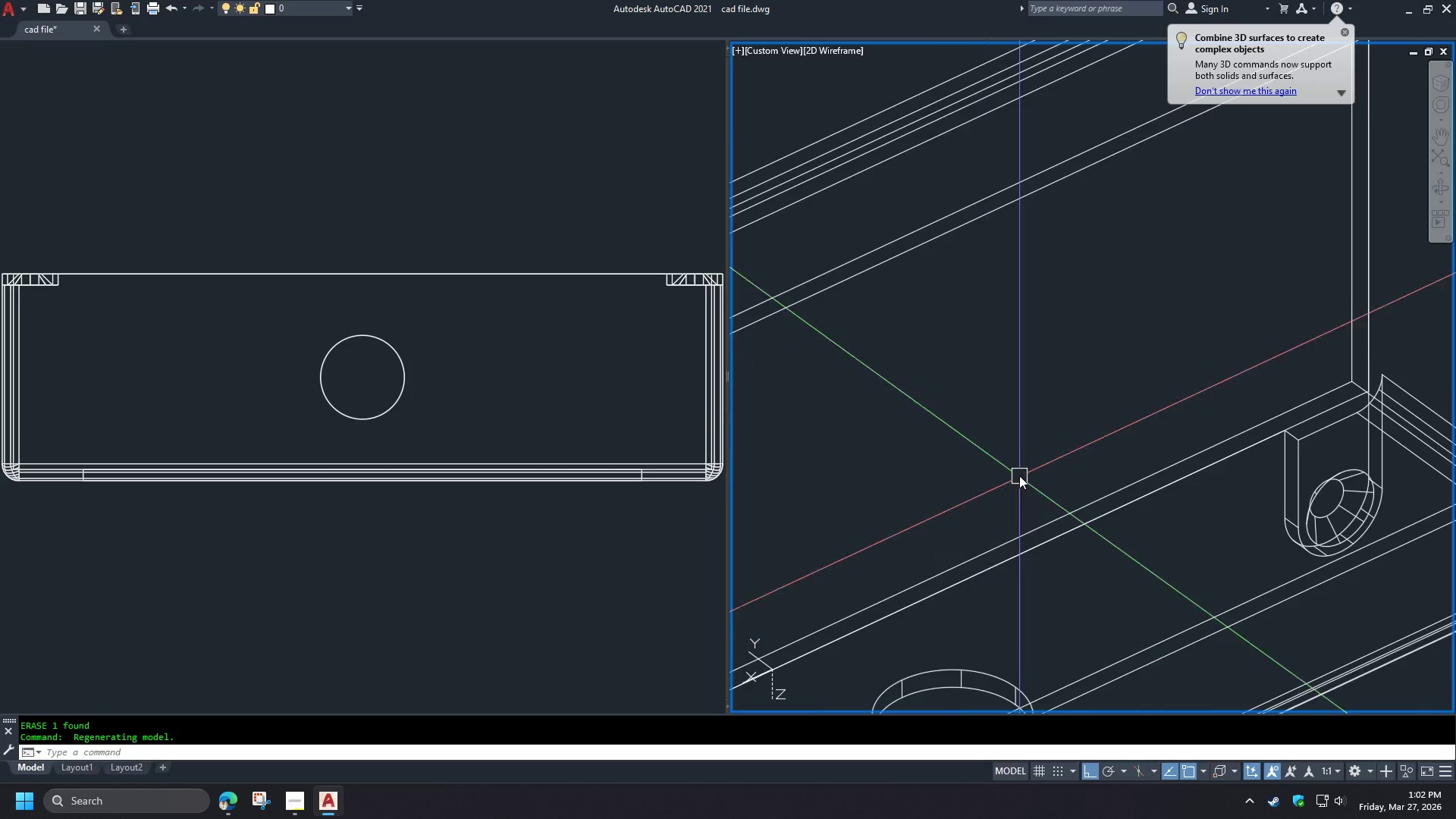 
scroll: coordinate [1055, 487], scroll_direction: up, amount: 2.0
 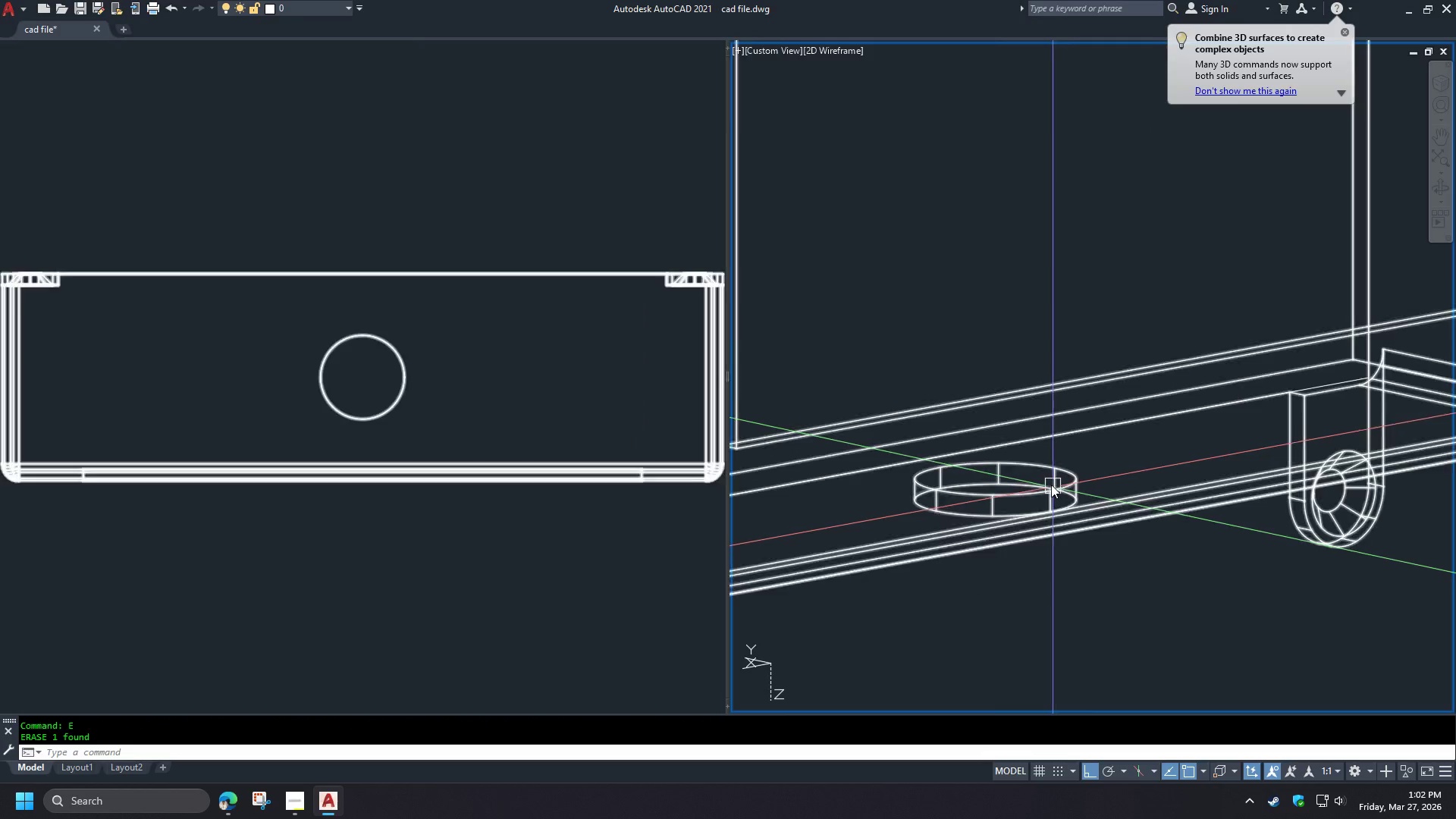 
scroll: coordinate [1021, 466], scroll_direction: down, amount: 3.0
 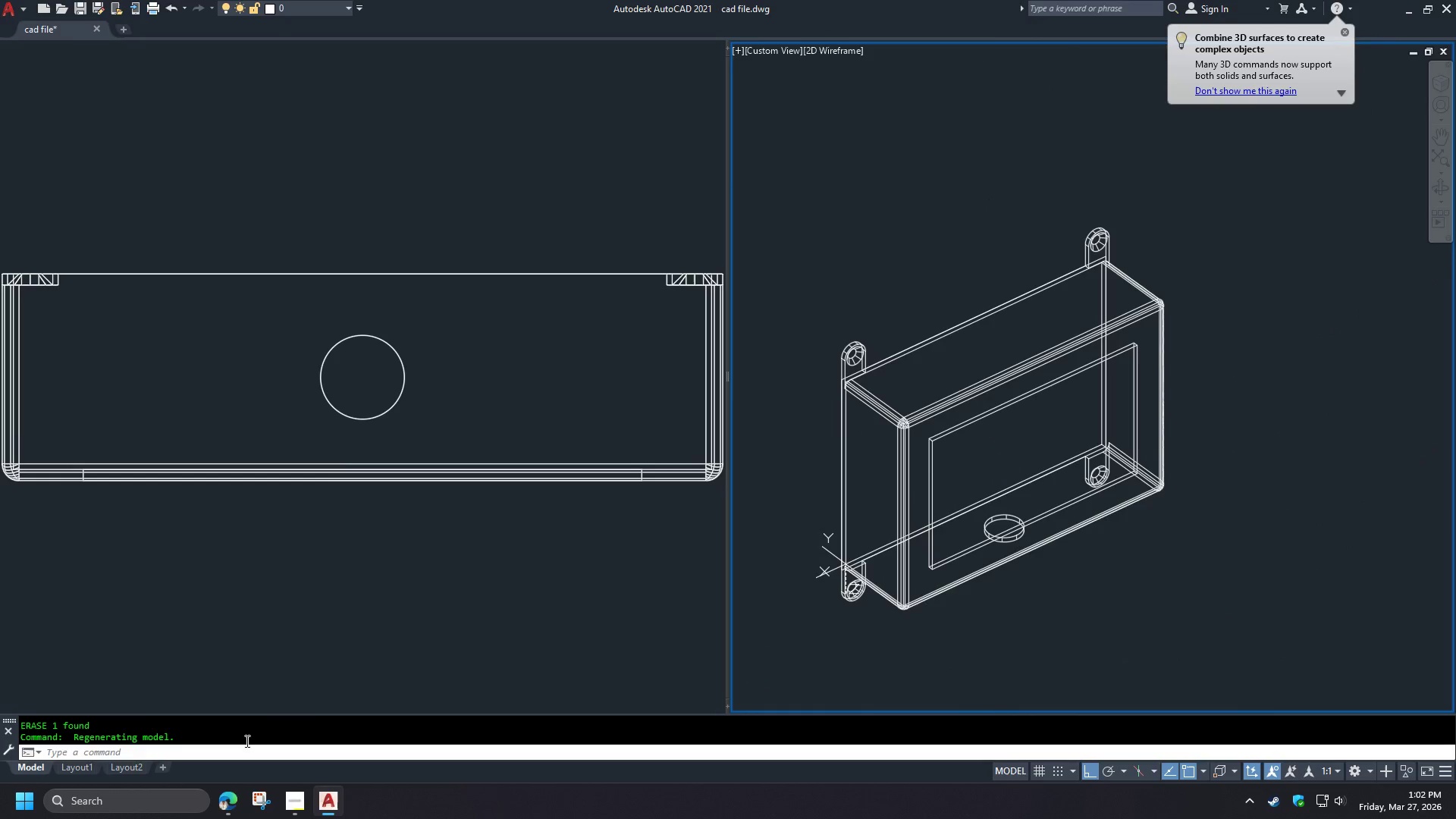 
left_click([225, 813])
 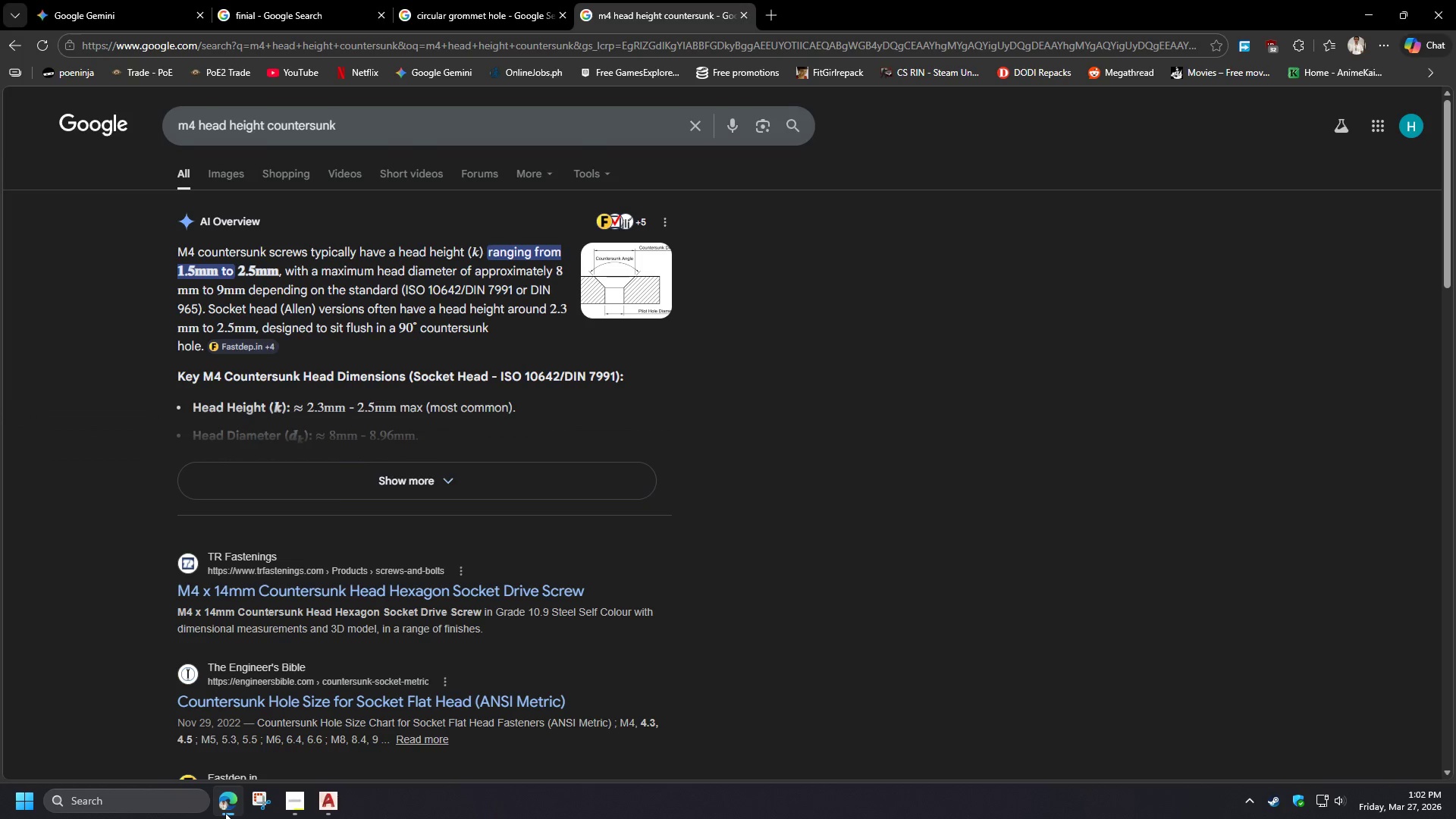 
left_click([225, 813])
 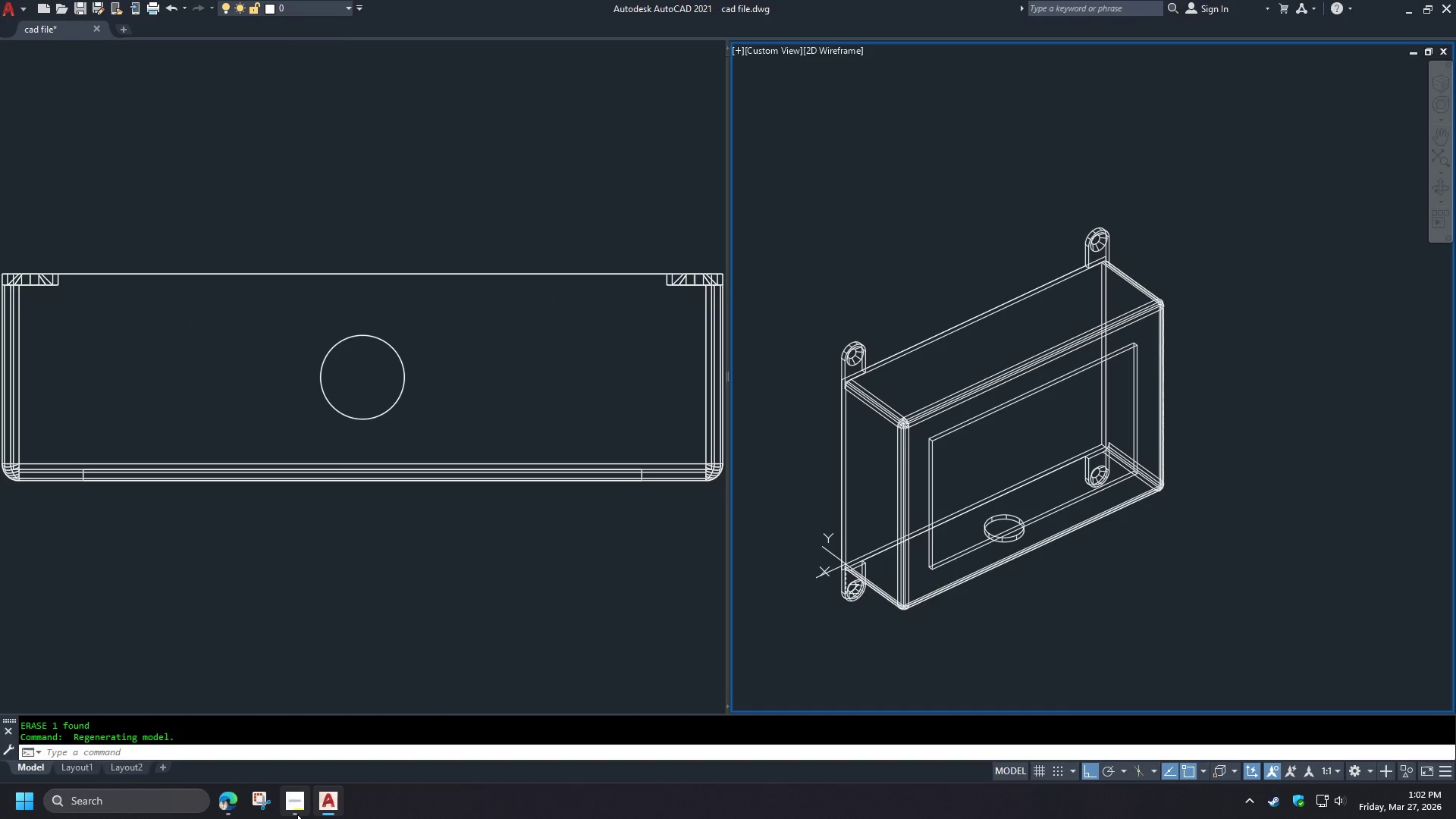 
left_click([297, 814])